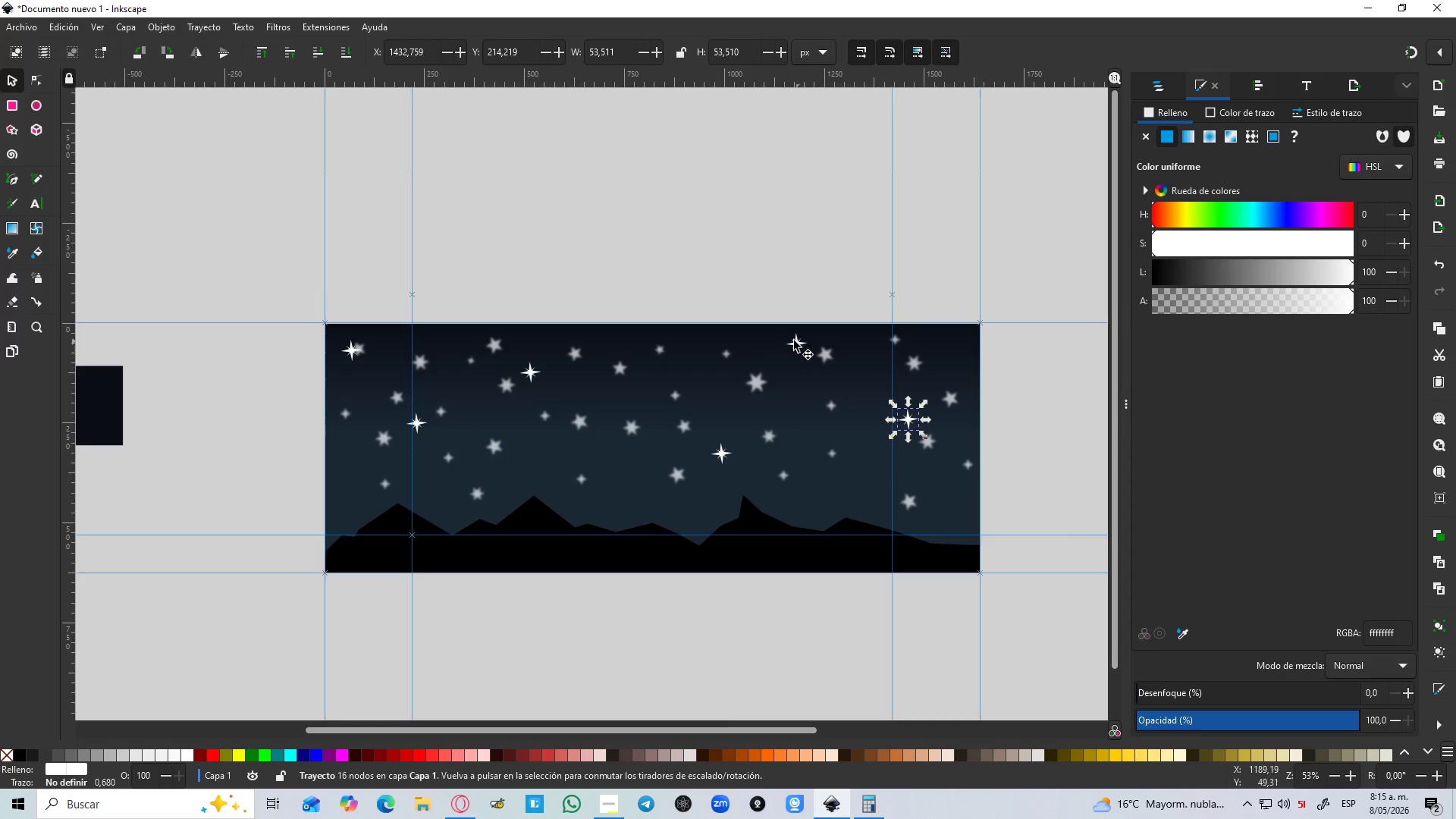 
key(Space)
 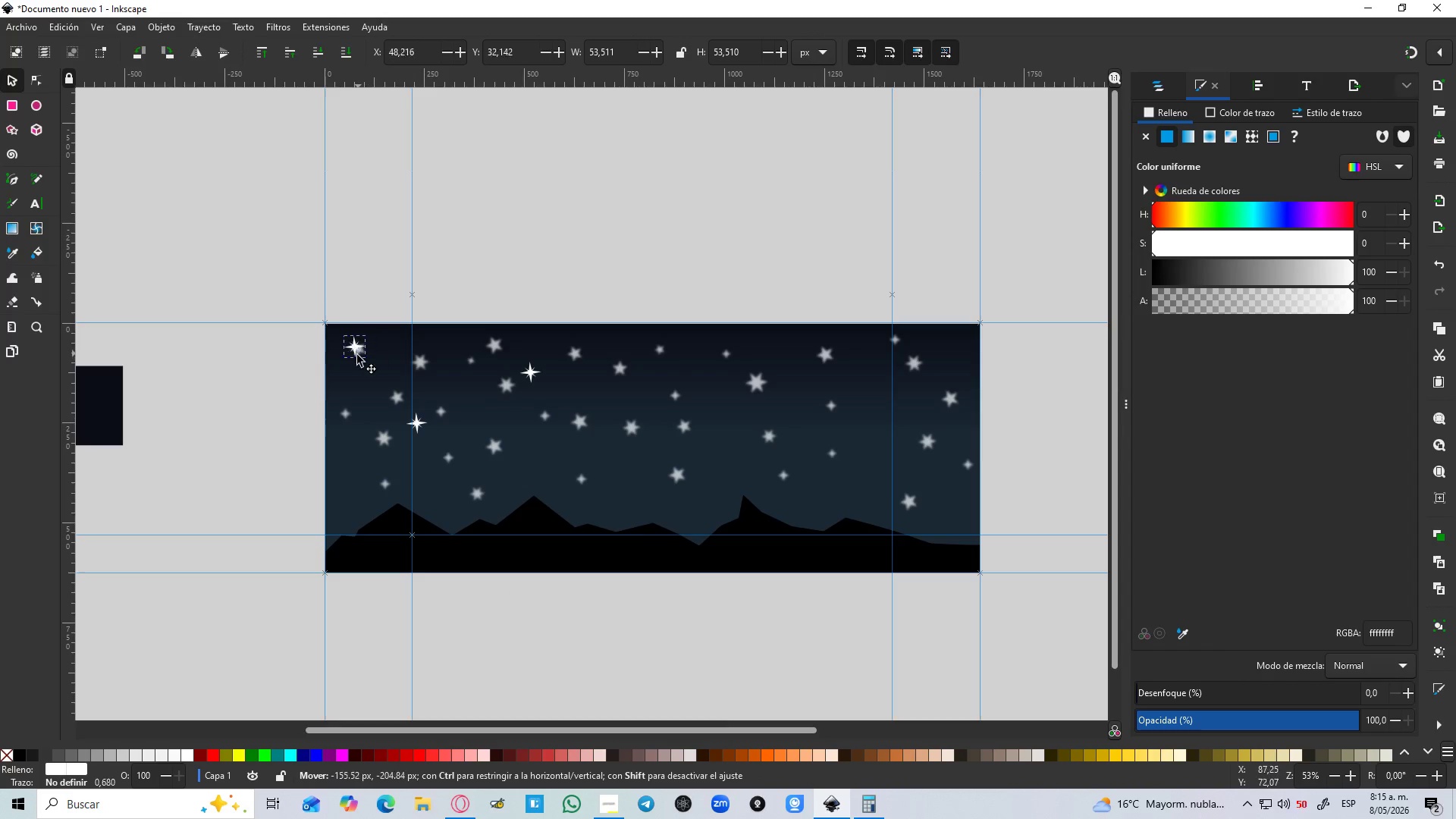 
key(Space)
 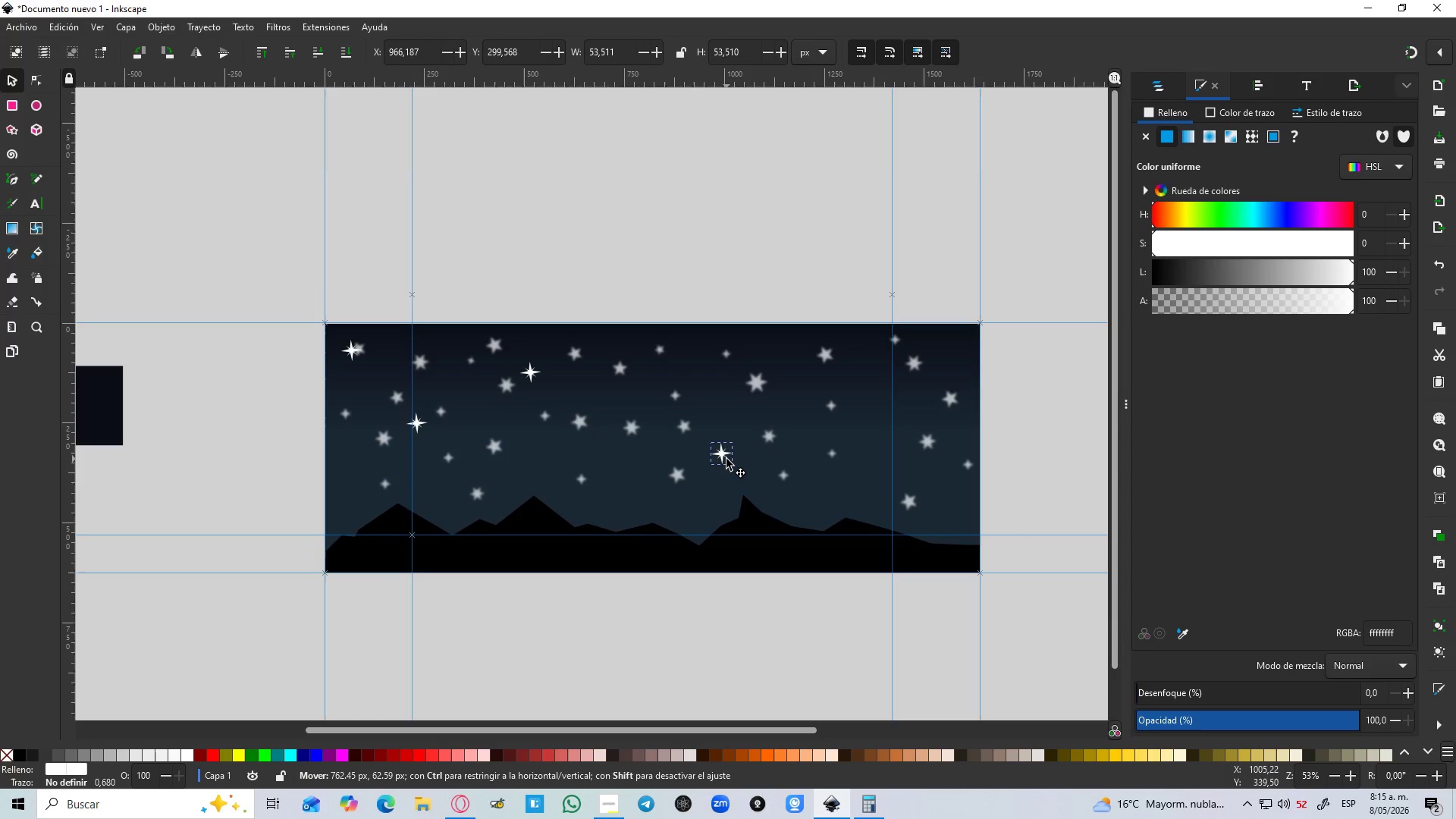 
key(Space)
 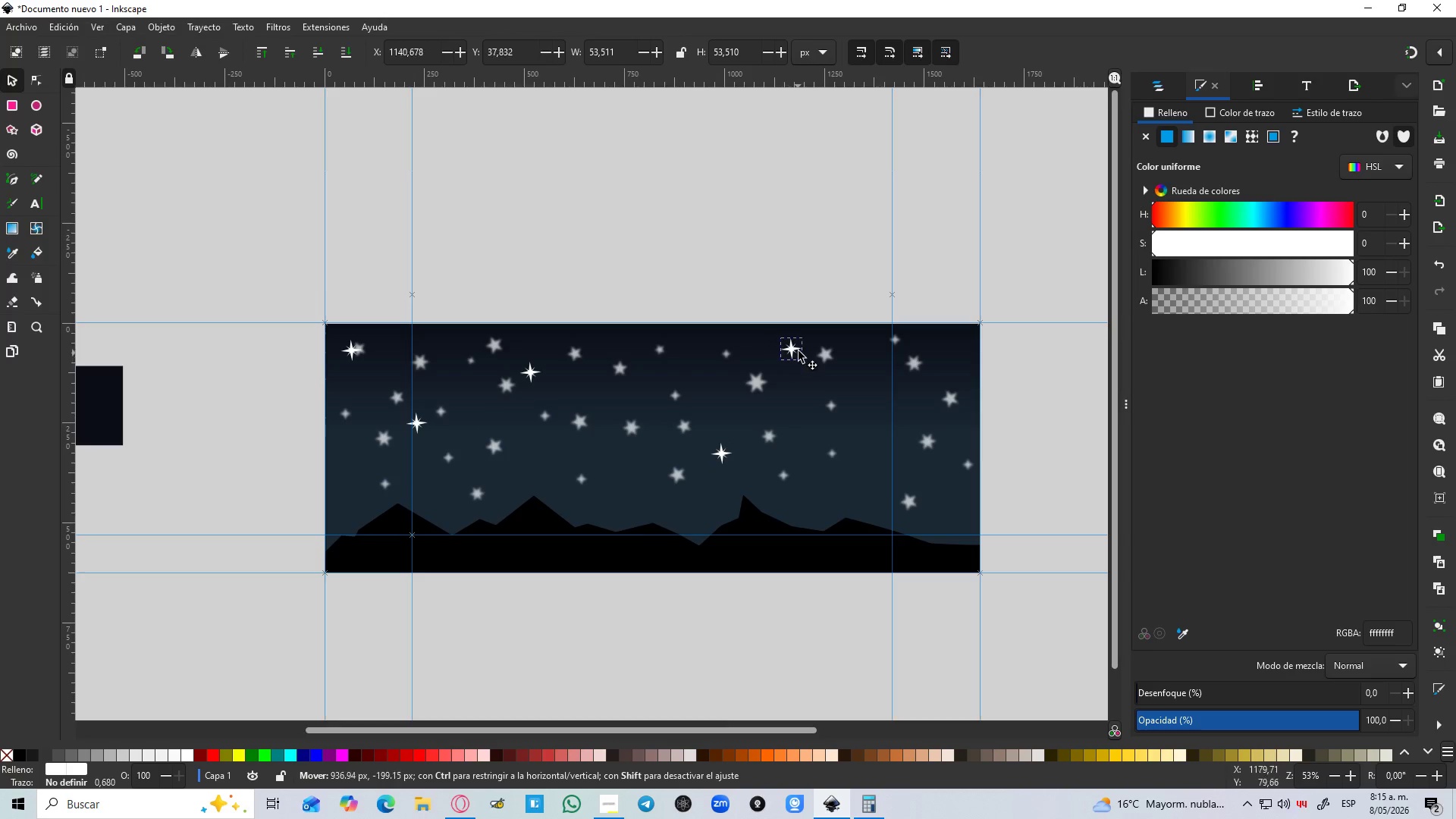 
key(Space)
 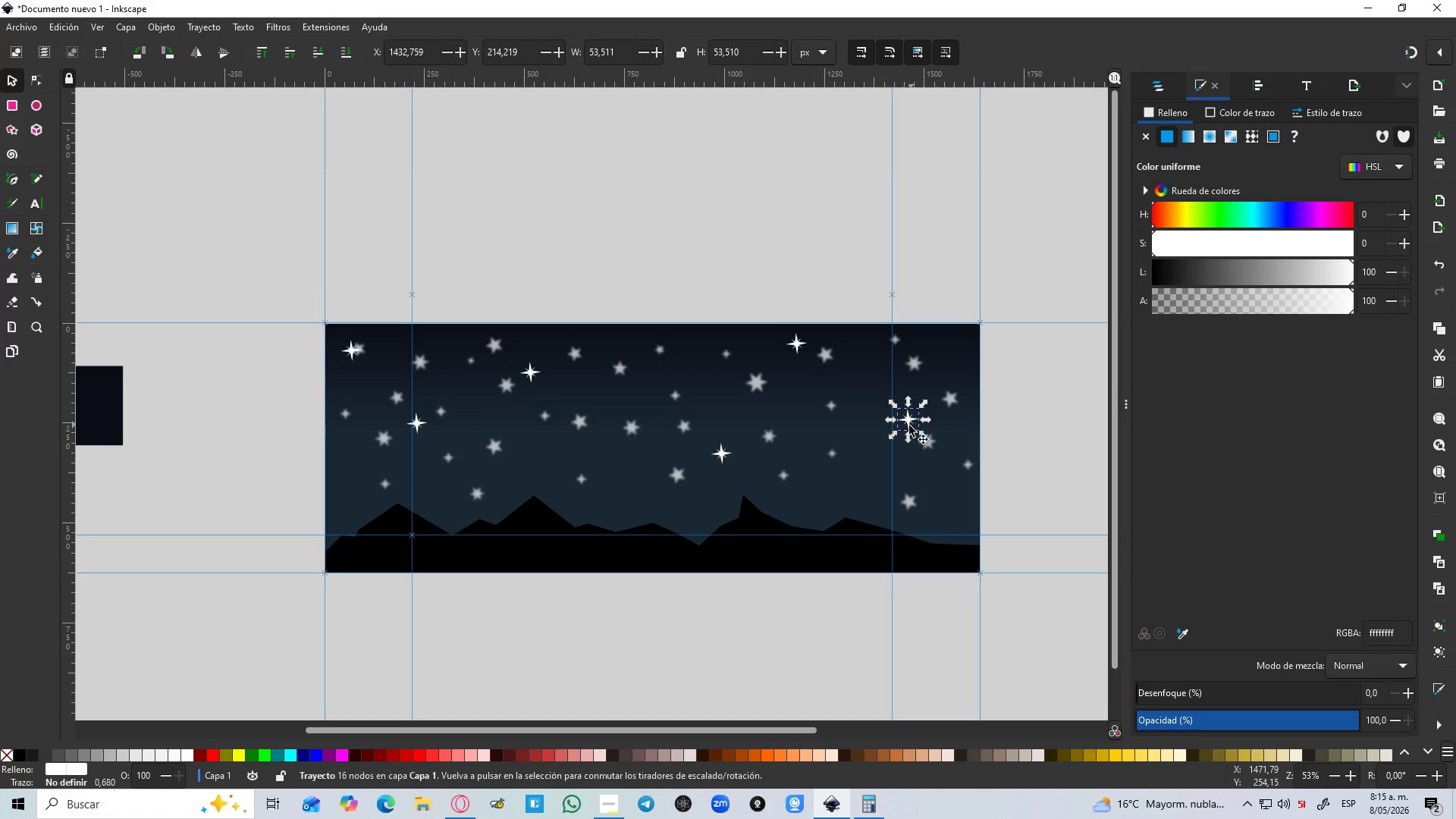 
hold_key(key=ShiftLeft, duration=1.5)
left_click([794, 340])
 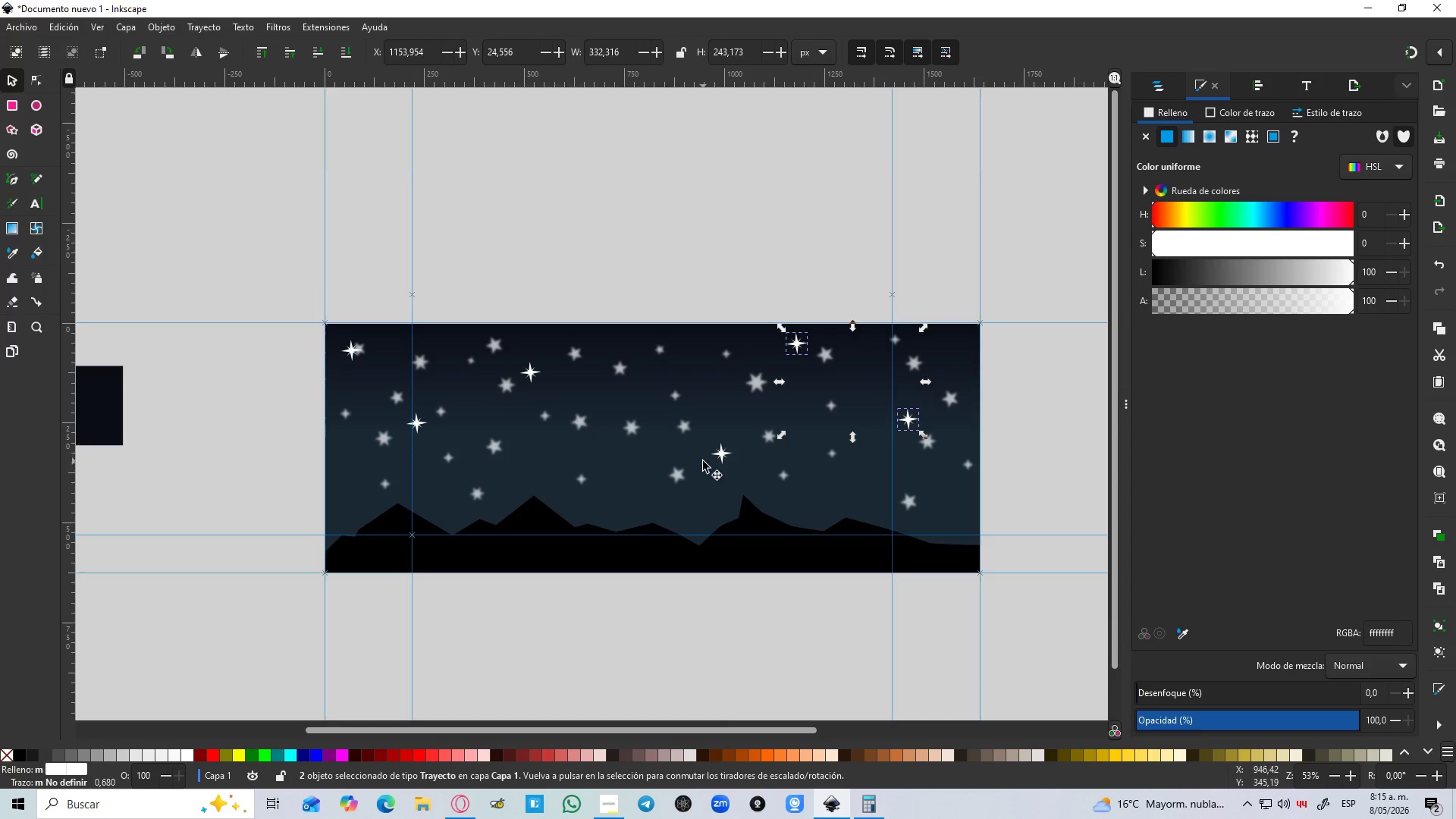 
left_click([718, 460])
 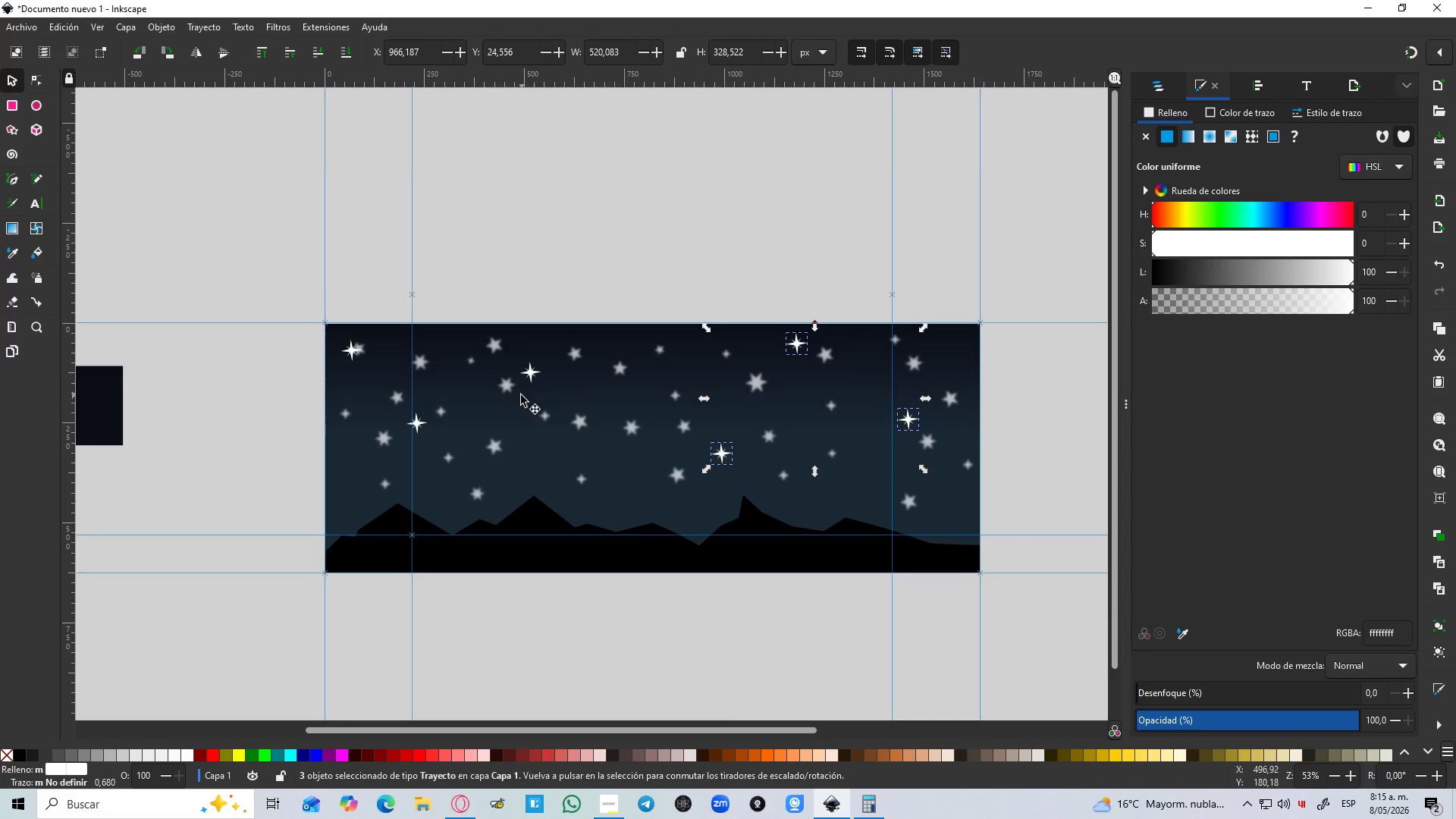 
hold_key(key=ShiftLeft, duration=1.52)
left_click([532, 374])
 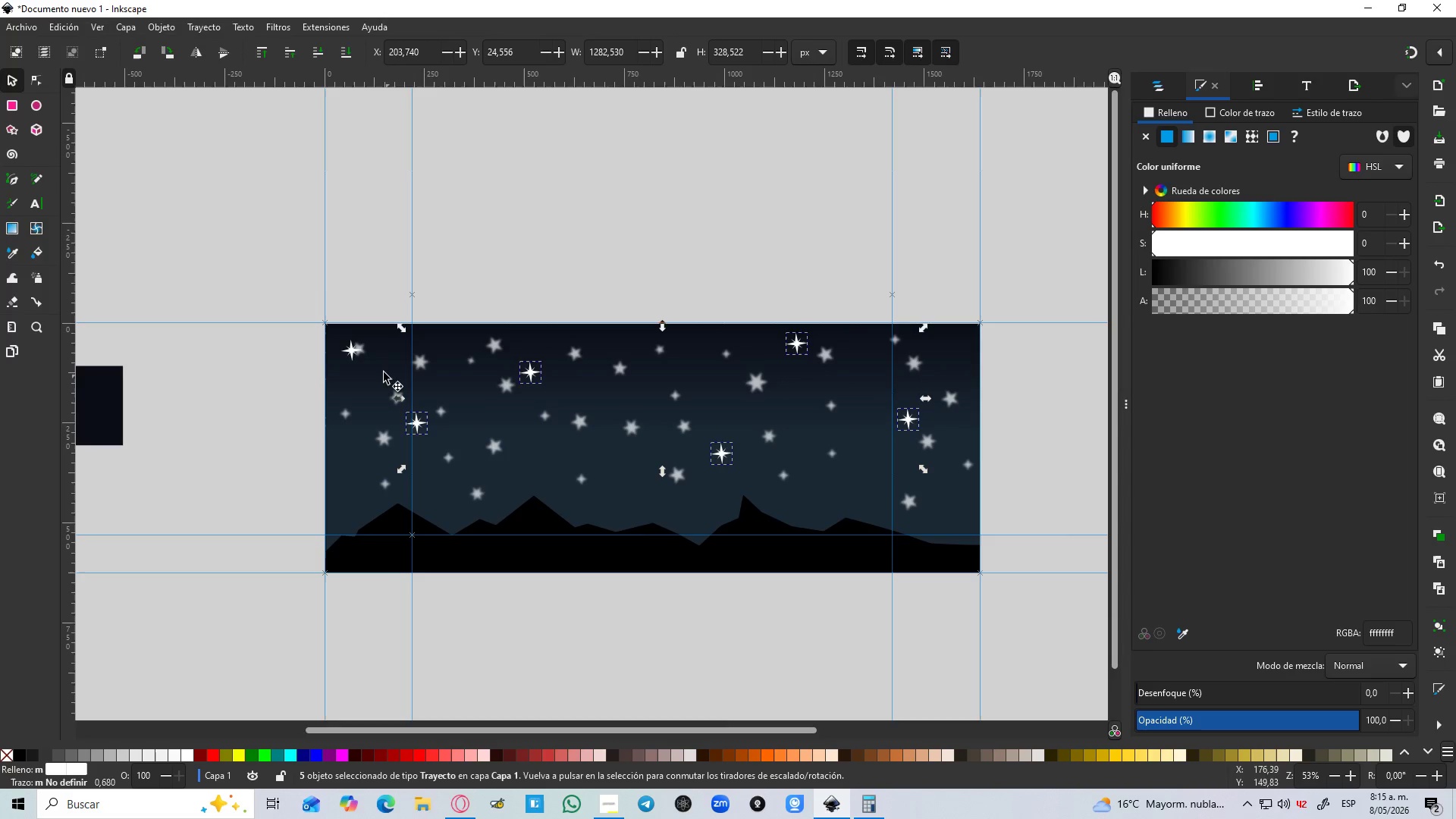 
hold_key(key=ShiftLeft, duration=0.55)
left_click([352, 351])
 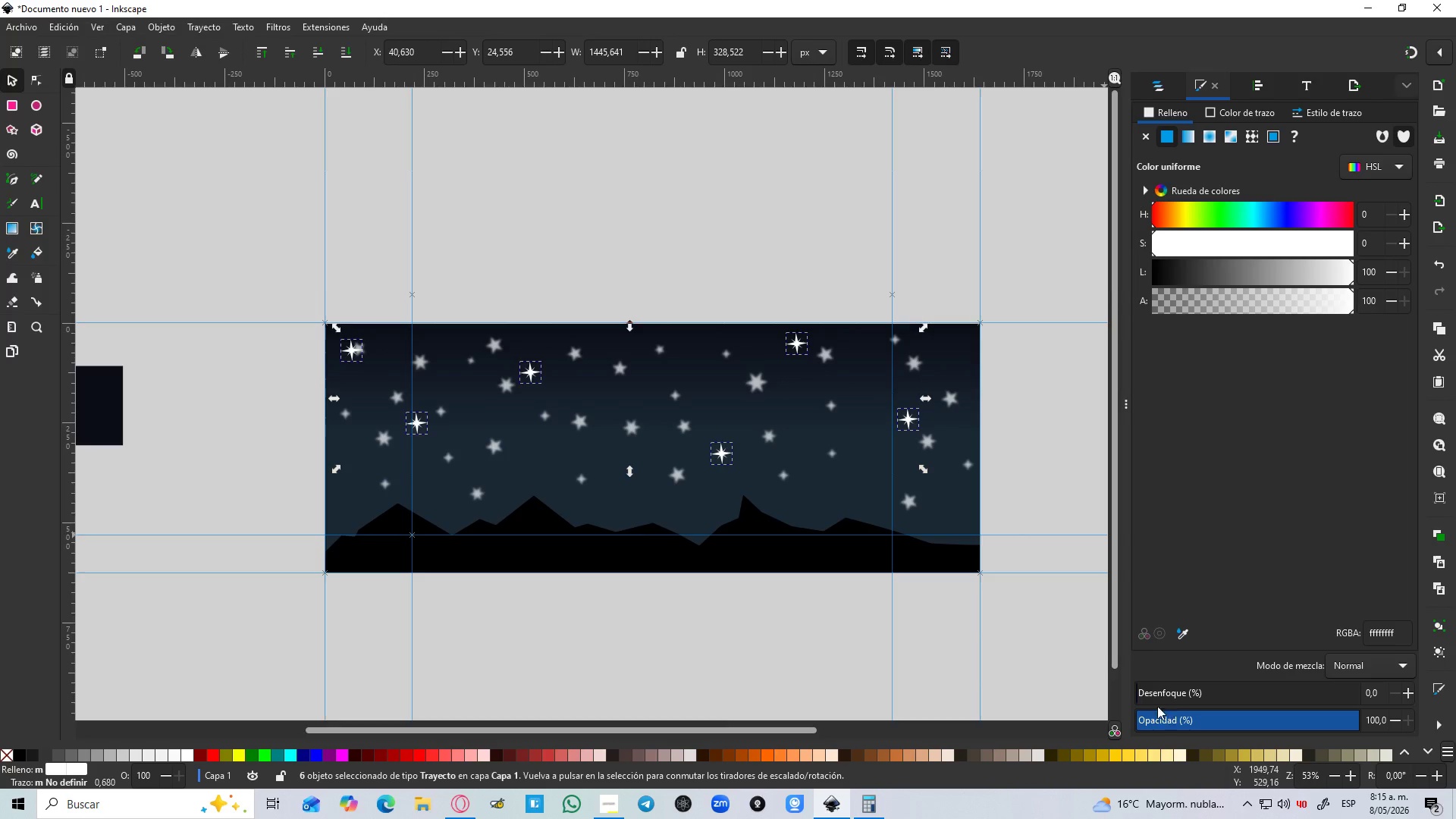 
left_click_drag(start_coordinate=[1139, 698], to_coordinate=[1147, 696])
 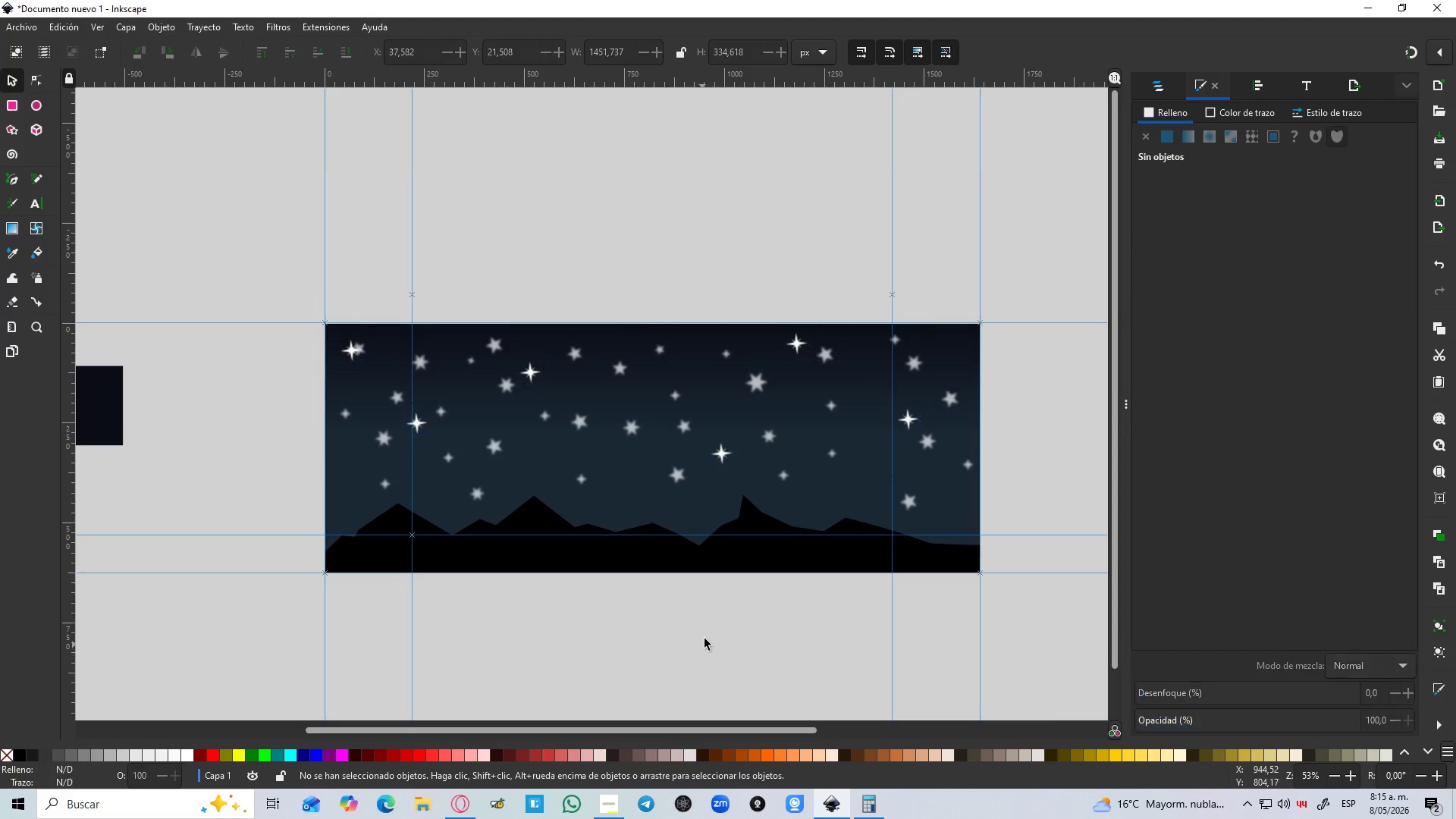 
hold_key(key=ControlLeft, duration=1.5)
scroll: coordinate [717, 601], scroll_direction: down, amount: 2.0
 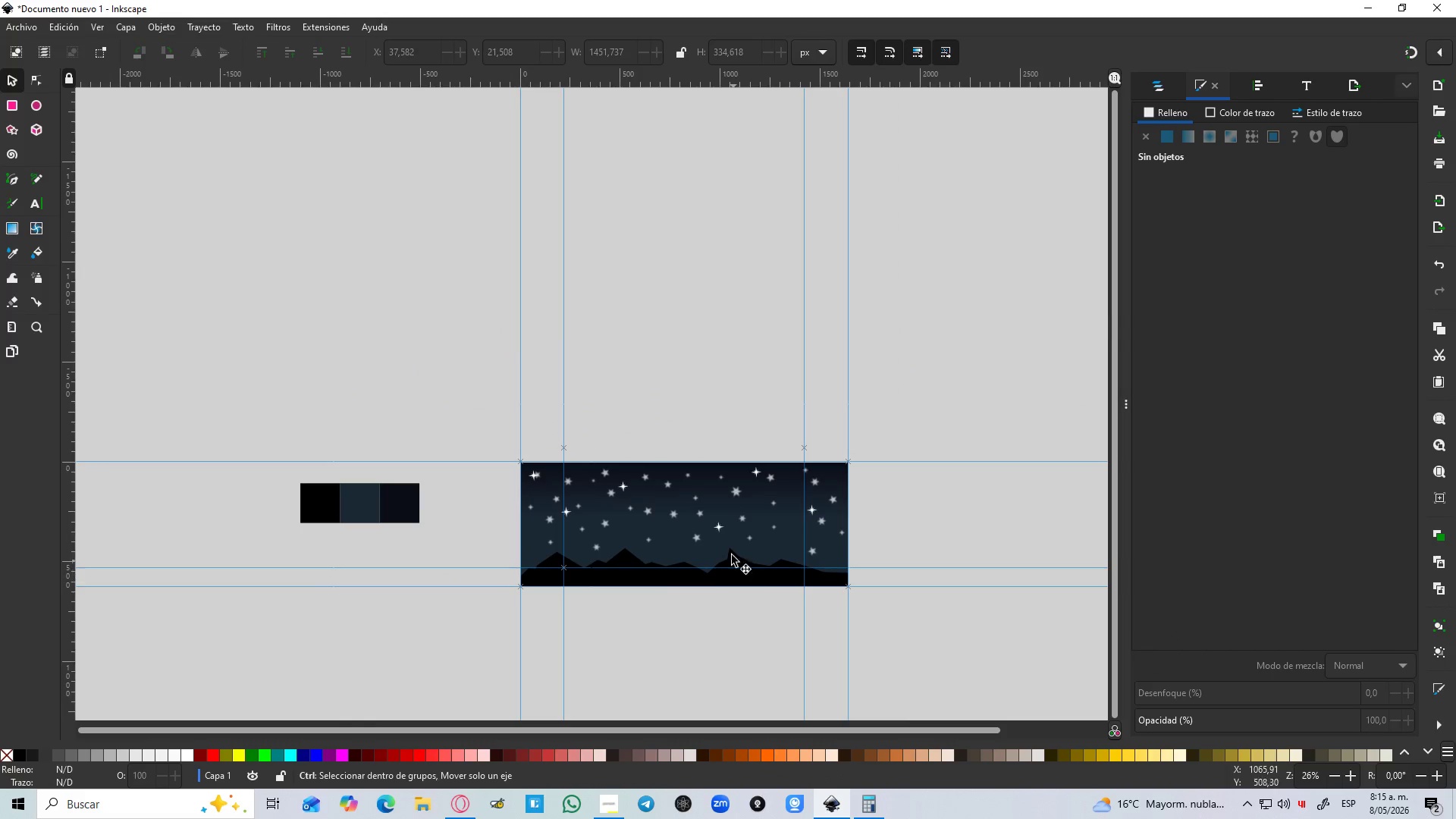 
hold_key(key=ControlLeft, duration=1.01)
 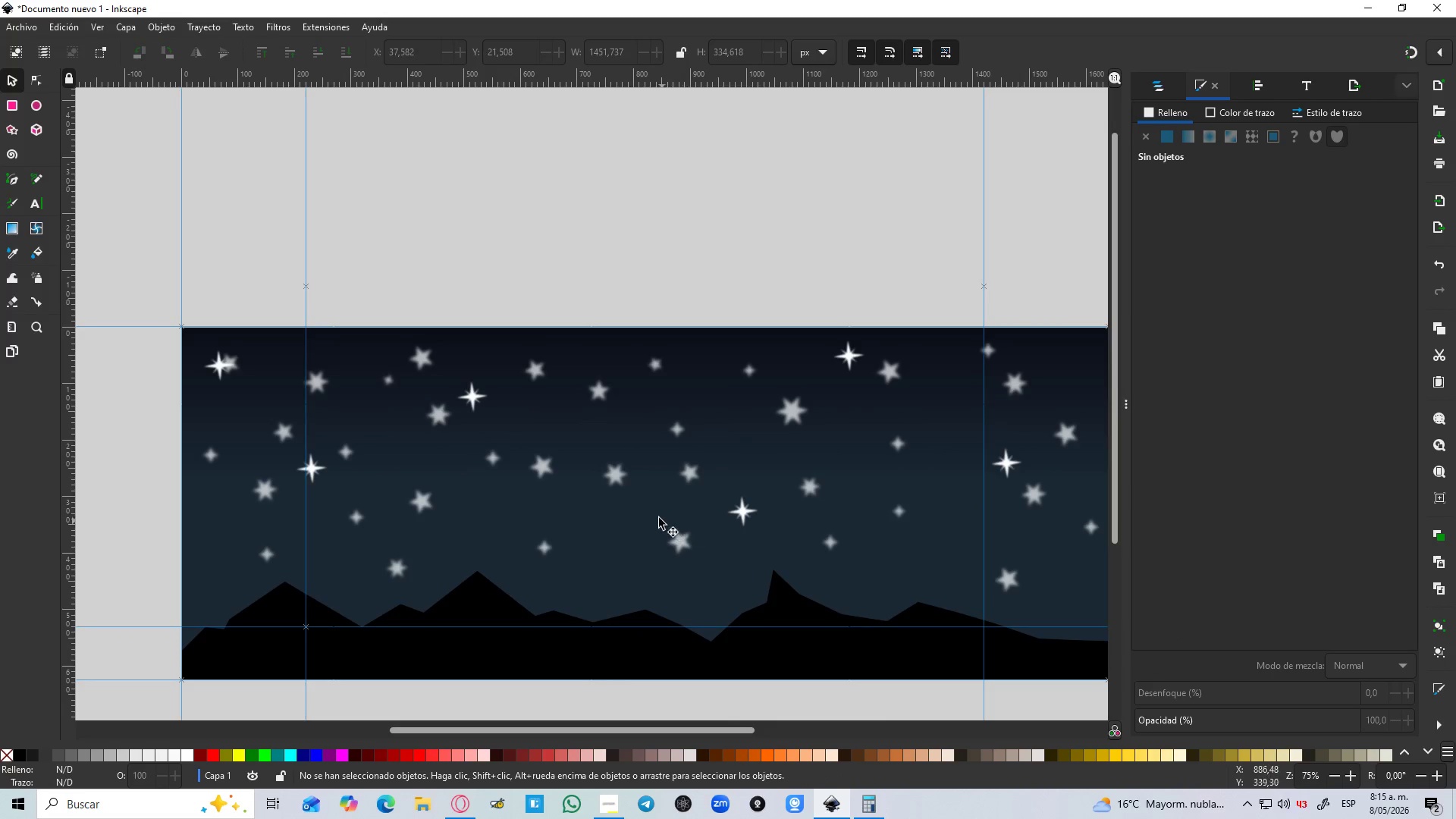 
scroll: coordinate [673, 512], scroll_direction: up, amount: 3.0
 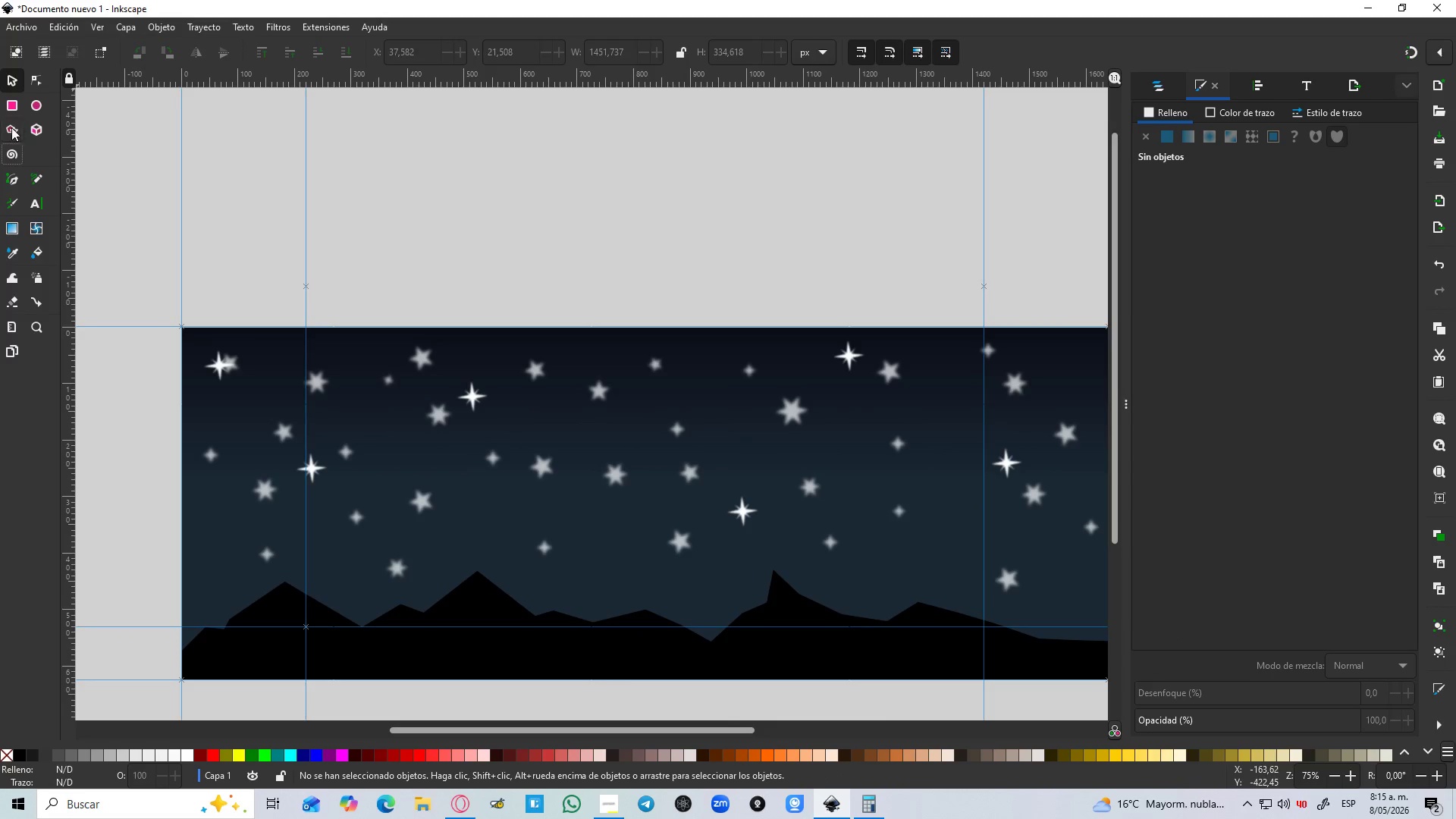 
left_click([190, 58])
 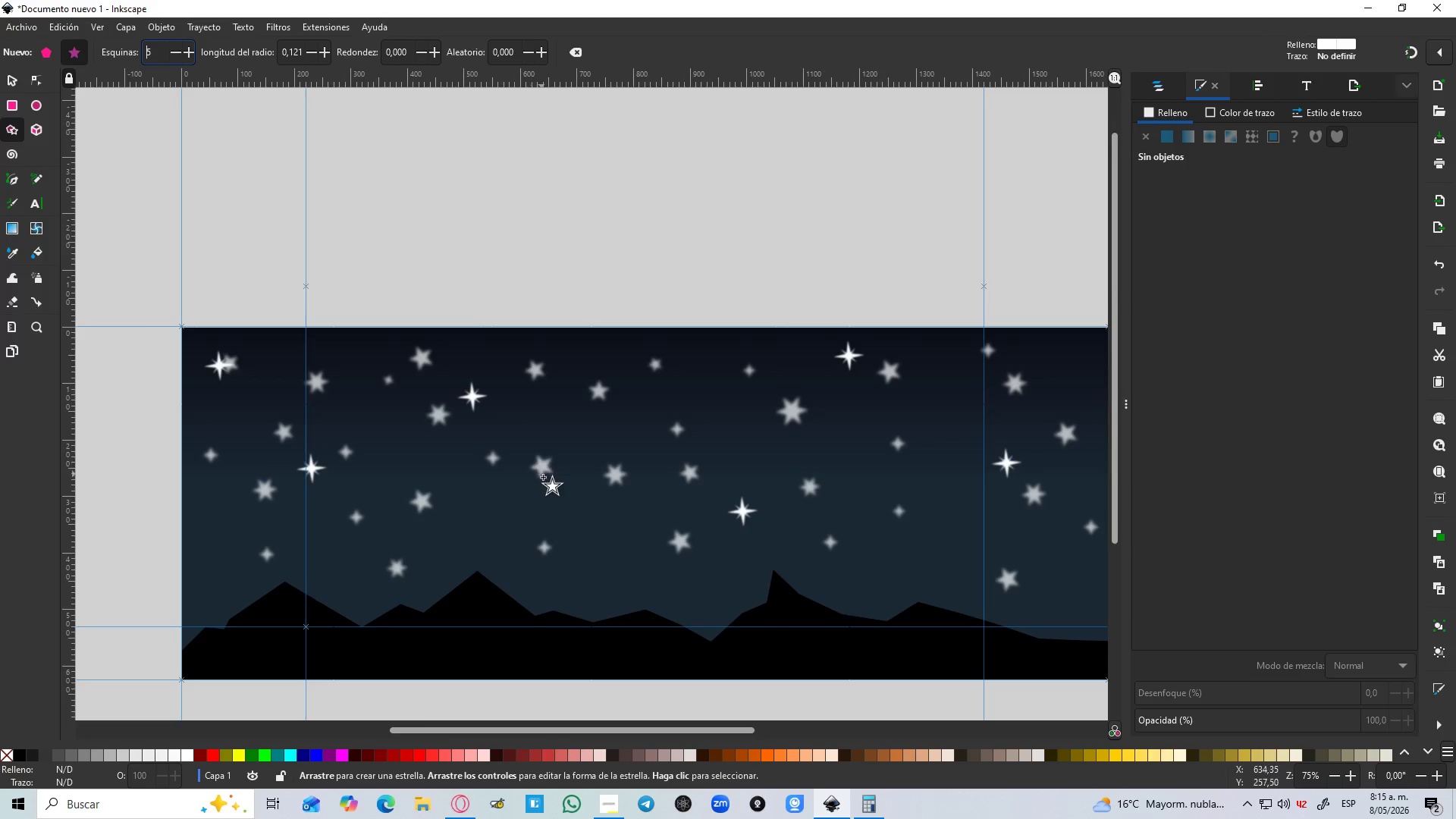 
left_click_drag(start_coordinate=[555, 491], to_coordinate=[568, 498])
 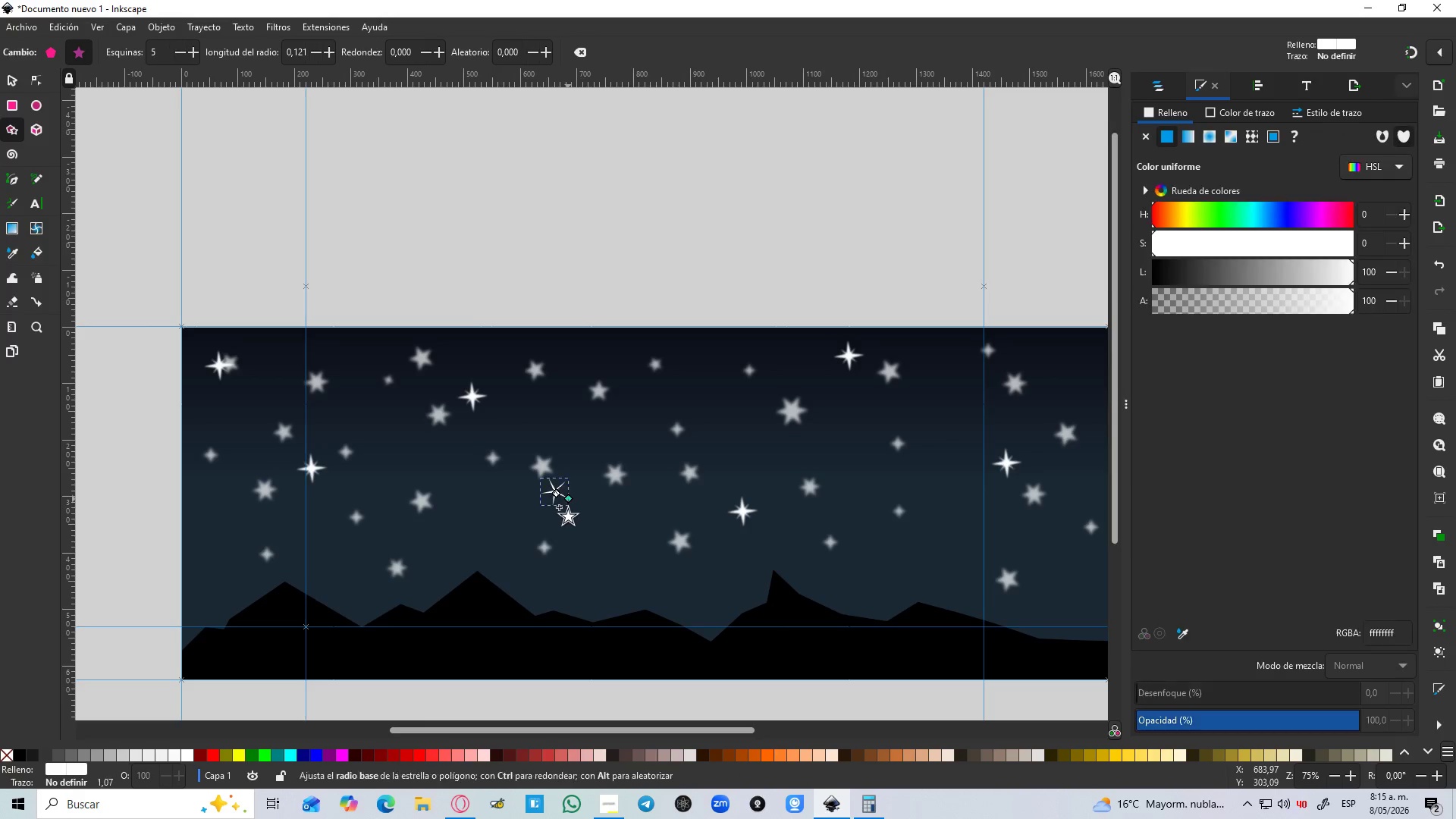 
hold_key(key=ControlLeft, duration=1.03)
scroll: coordinate [563, 483], scroll_direction: up, amount: 5.0
 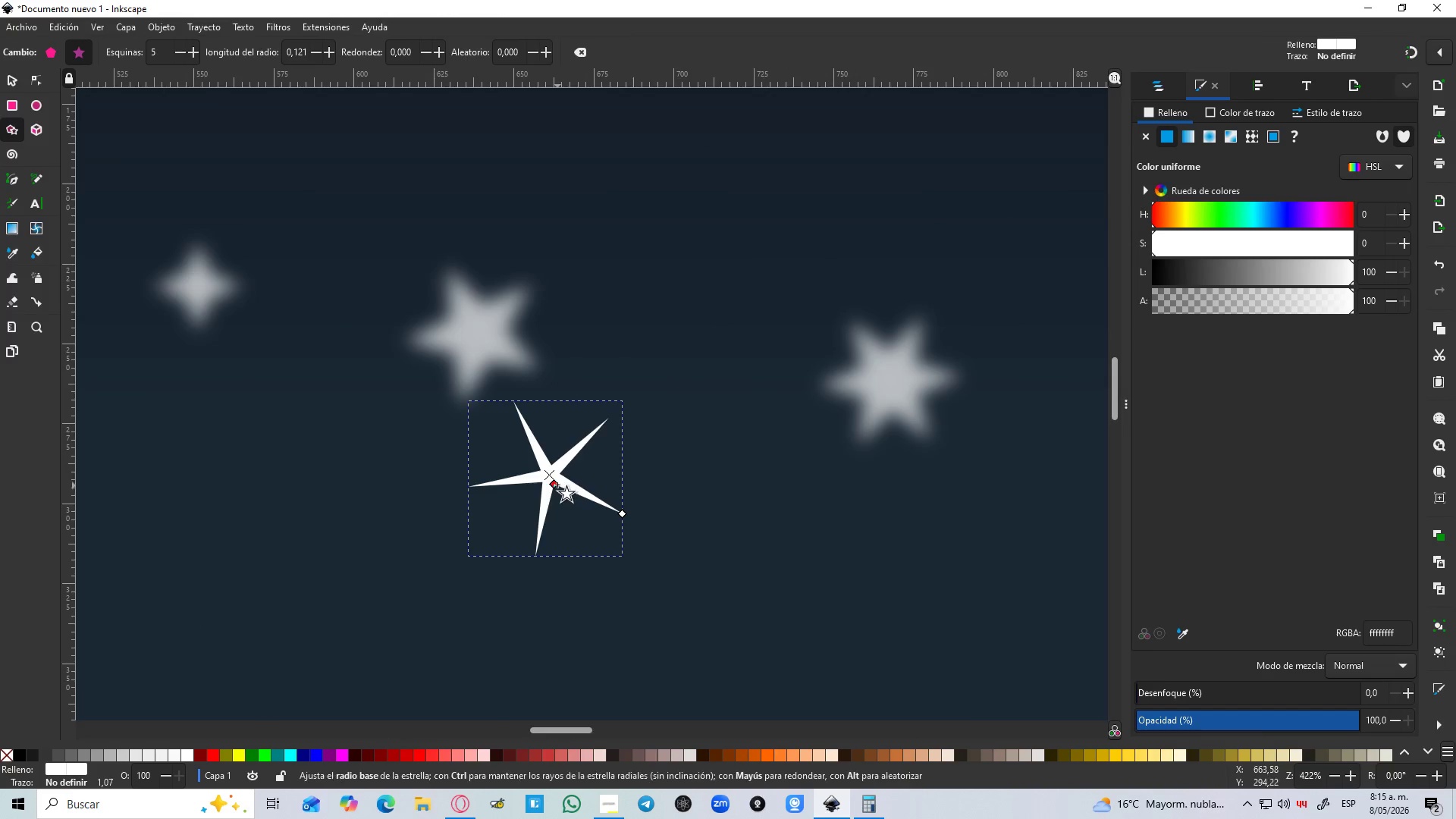 
left_click_drag(start_coordinate=[556, 485], to_coordinate=[565, 511])
 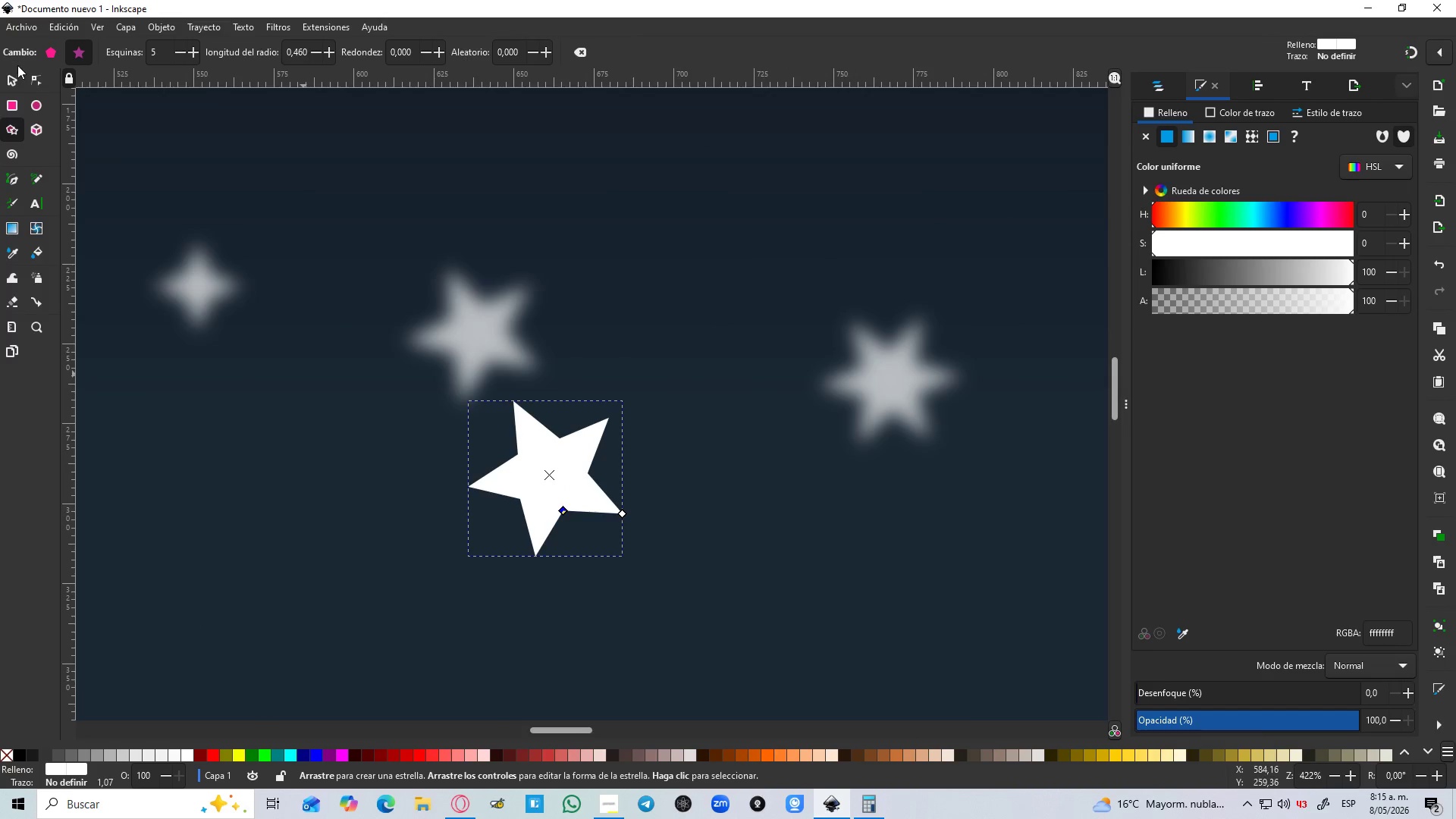 
left_click([6, 79])
 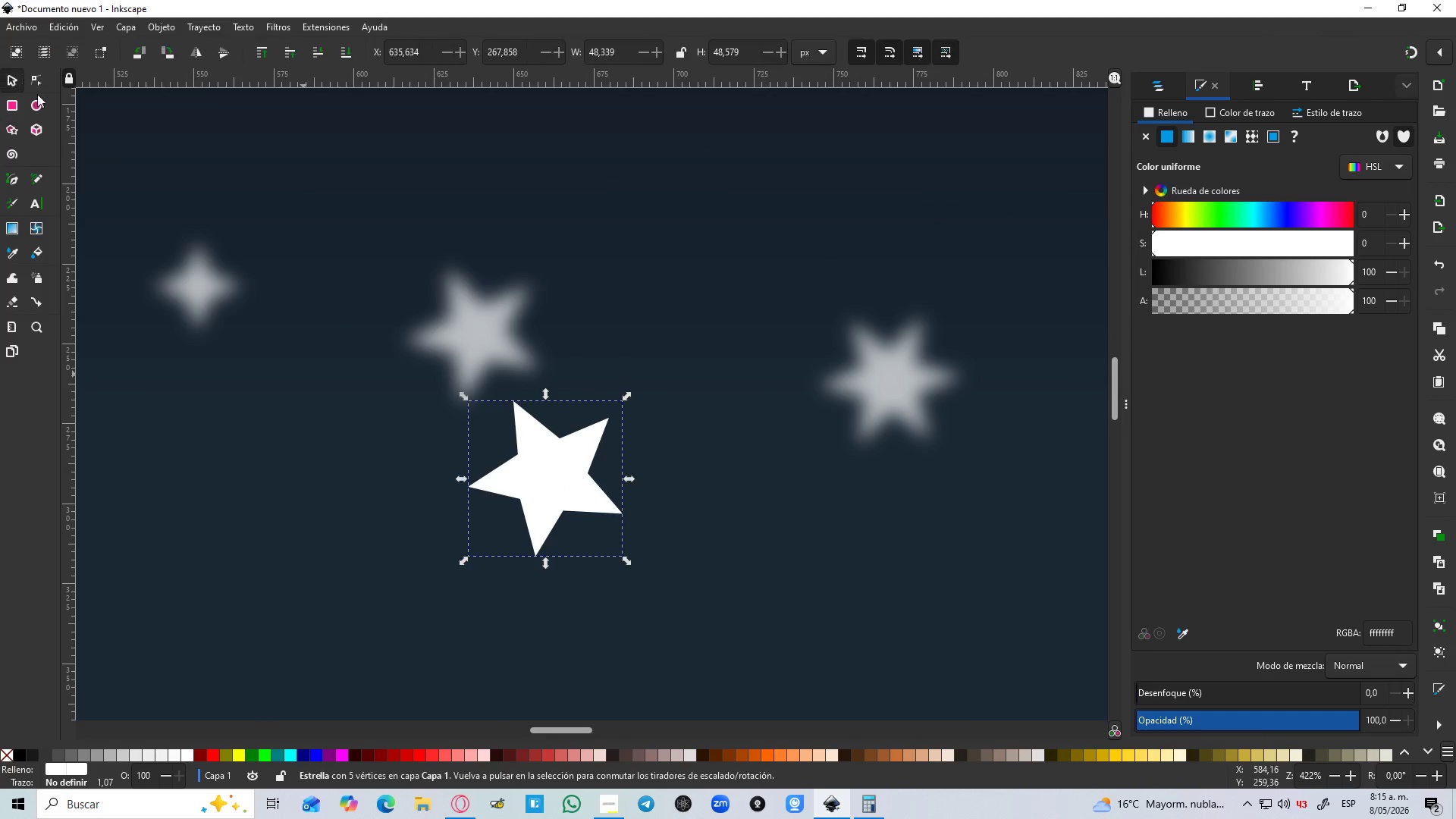 
hold_key(key=ControlLeft, duration=1.2)
scroll: coordinate [508, 318], scroll_direction: down, amount: 6.0
 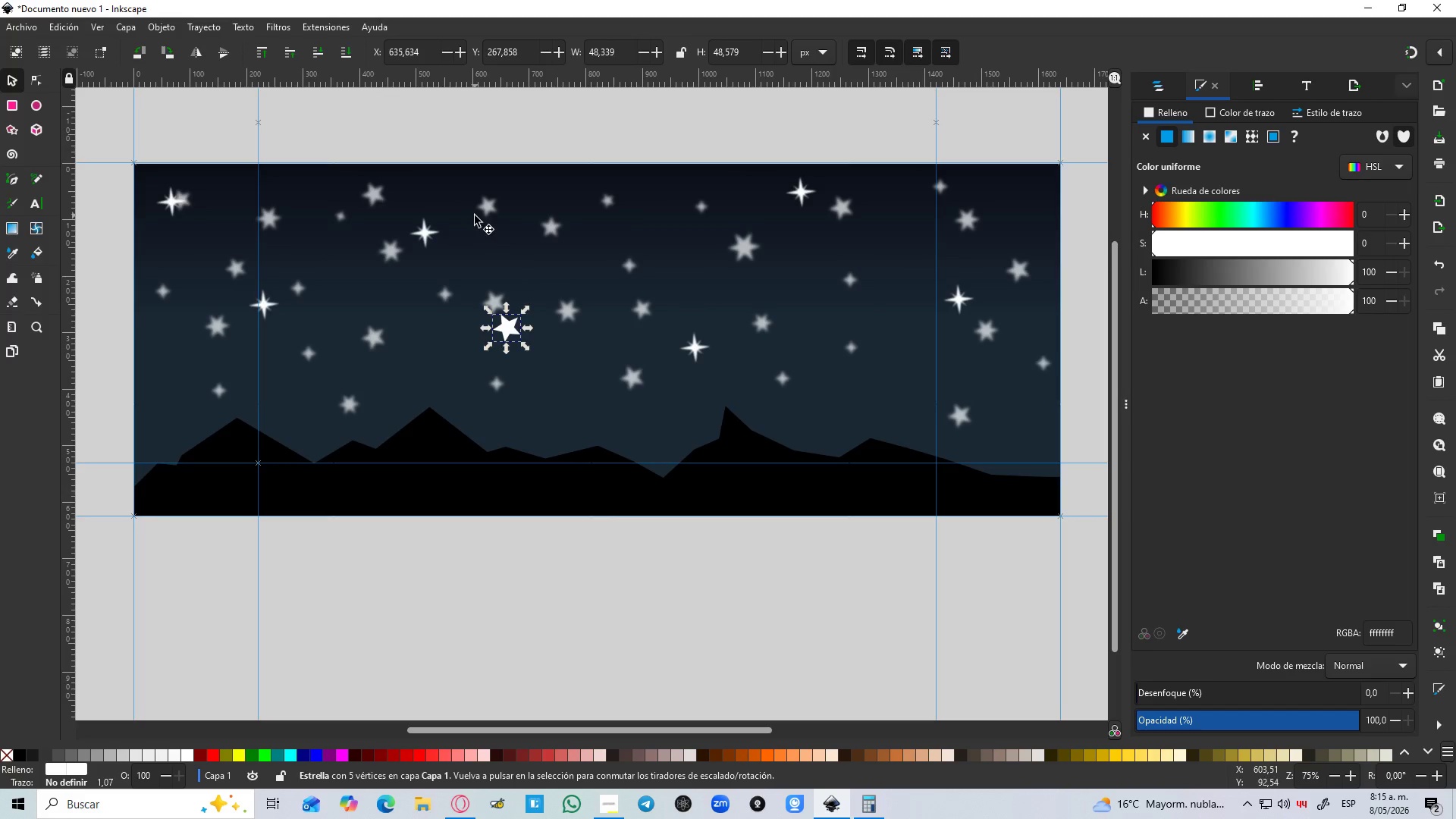 
scroll: coordinate [475, 215], scroll_direction: up, amount: 1.0
 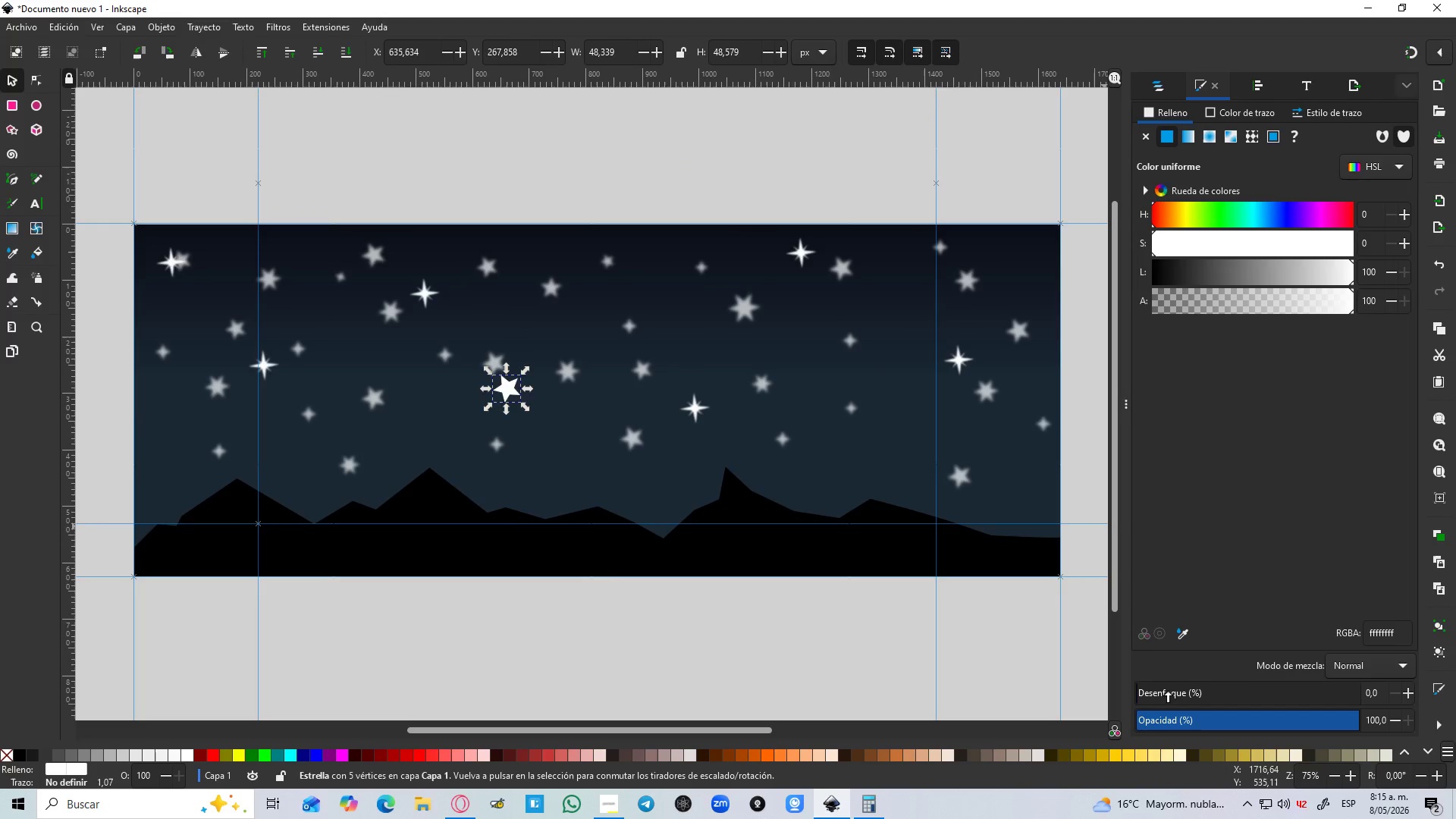 
left_click_drag(start_coordinate=[1150, 691], to_coordinate=[1185, 694])
 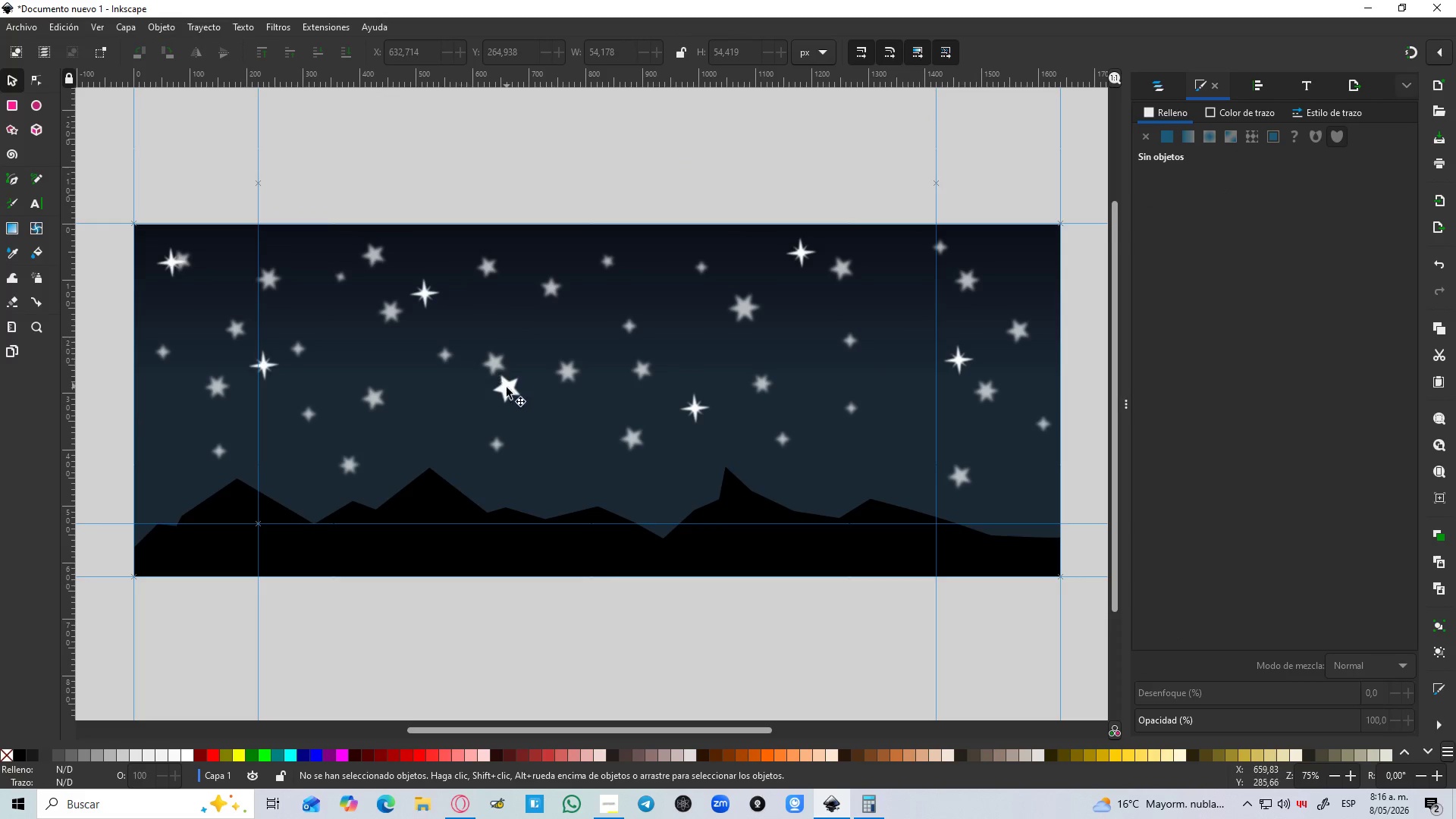 
left_click_drag(start_coordinate=[508, 391], to_coordinate=[566, 435])
 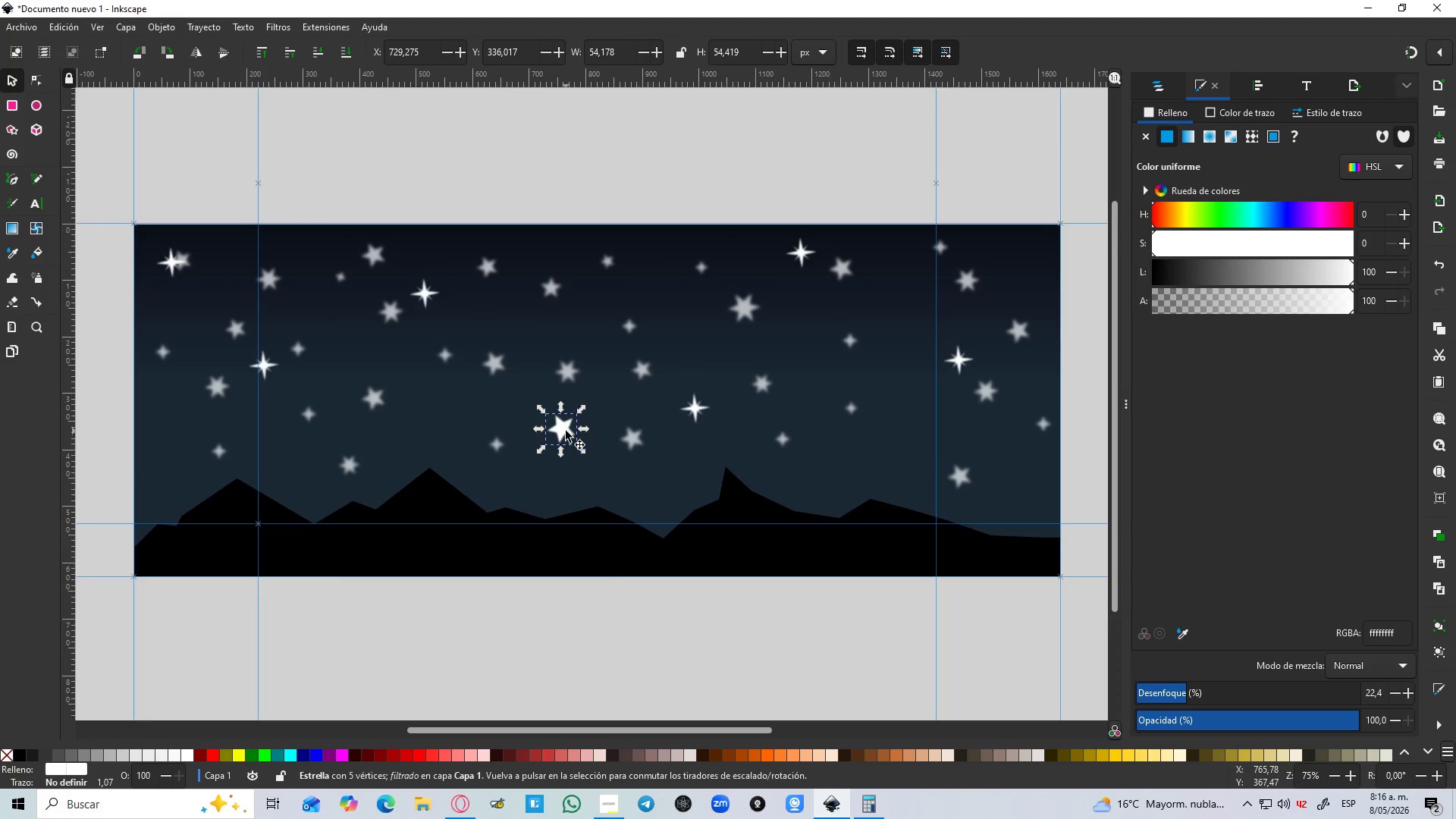 
hold_key(key=ControlLeft, duration=1.5)
left_click_drag(start_coordinate=[581, 409], to_coordinate=[563, 425])
 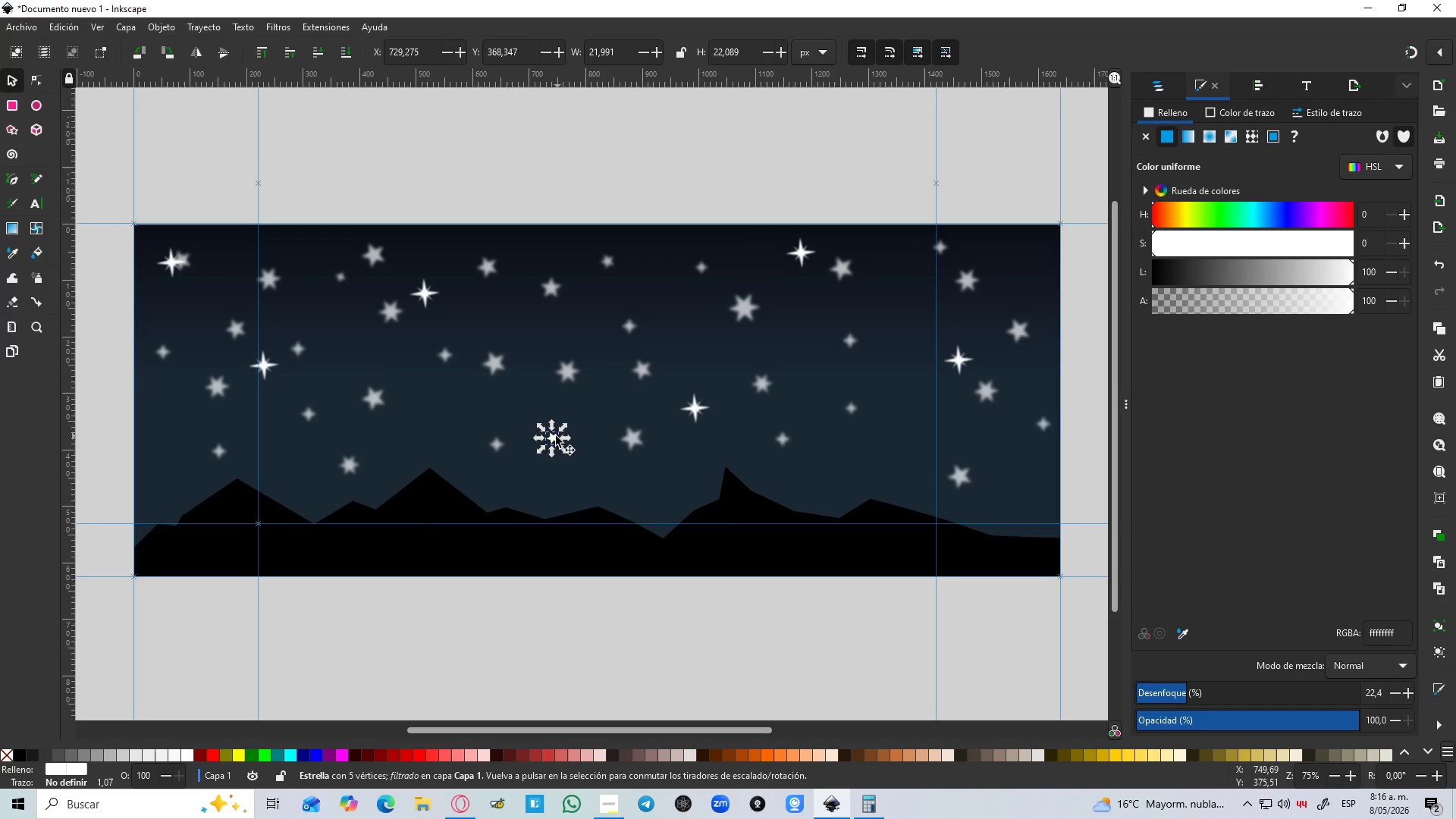 
hold_key(key=ControlLeft, duration=0.48)
 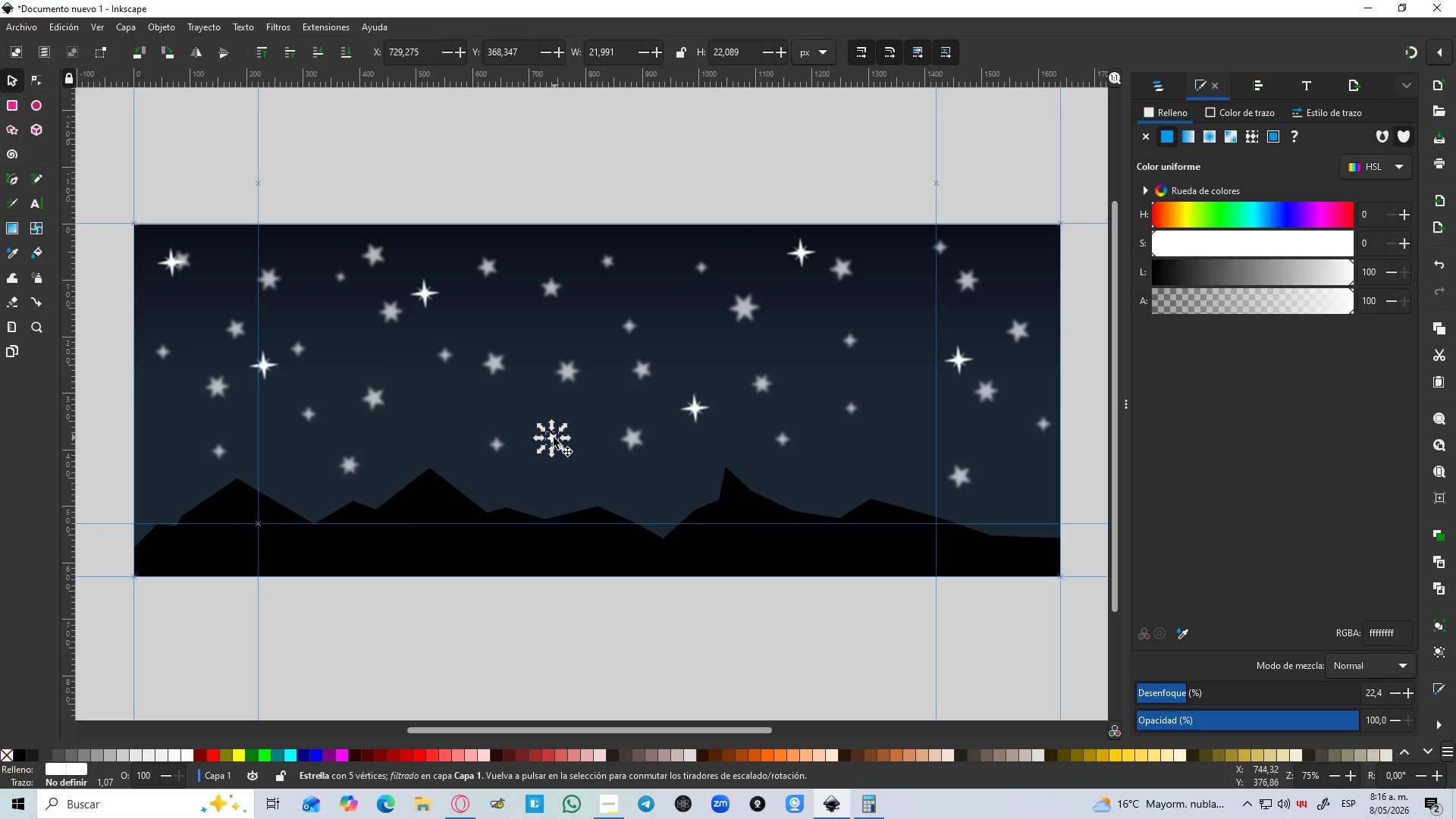 
left_click_drag(start_coordinate=[554, 438], to_coordinate=[562, 417])
 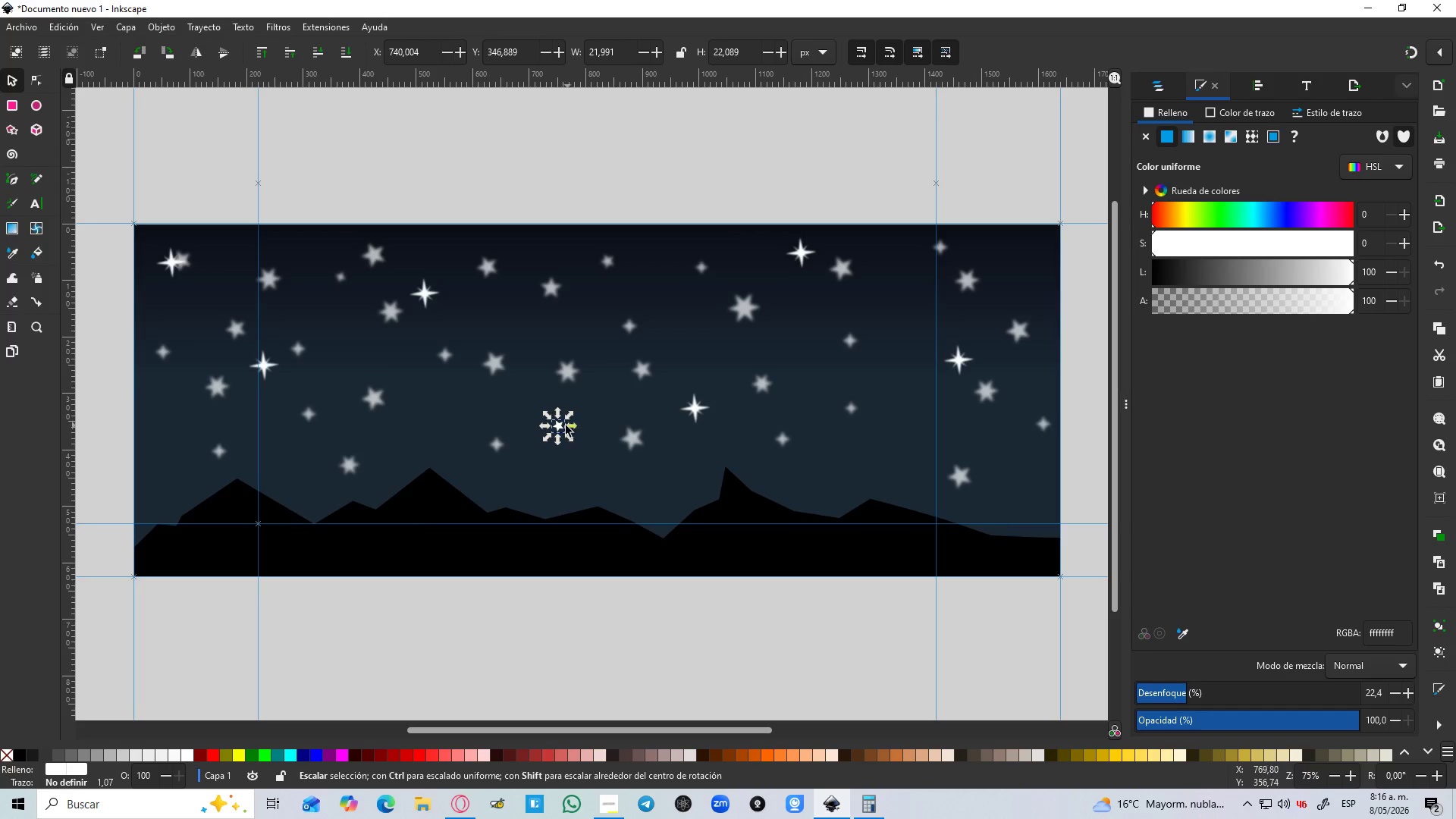 
key(Space)
 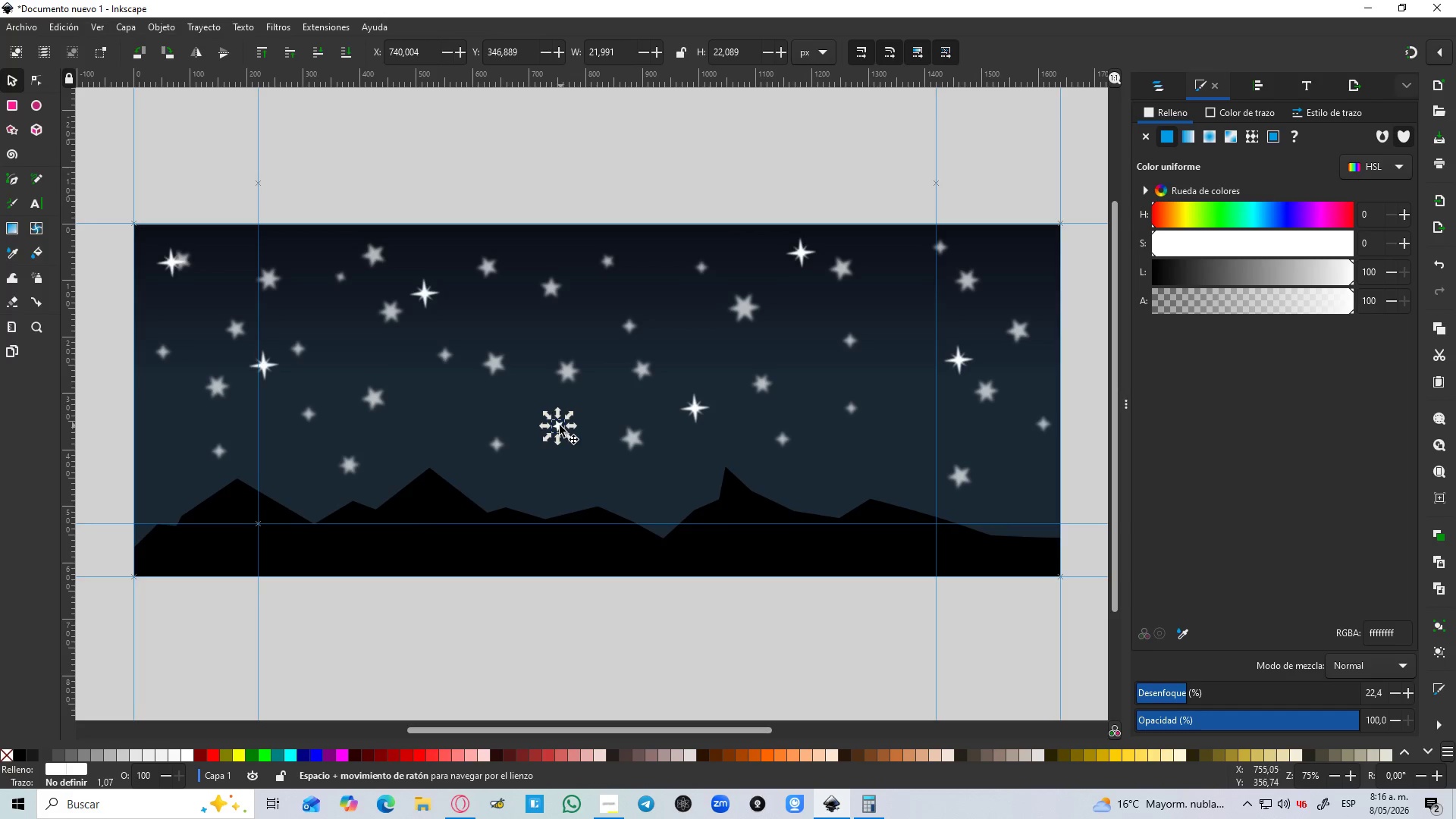 
left_click_drag(start_coordinate=[560, 425], to_coordinate=[1037, 245])
 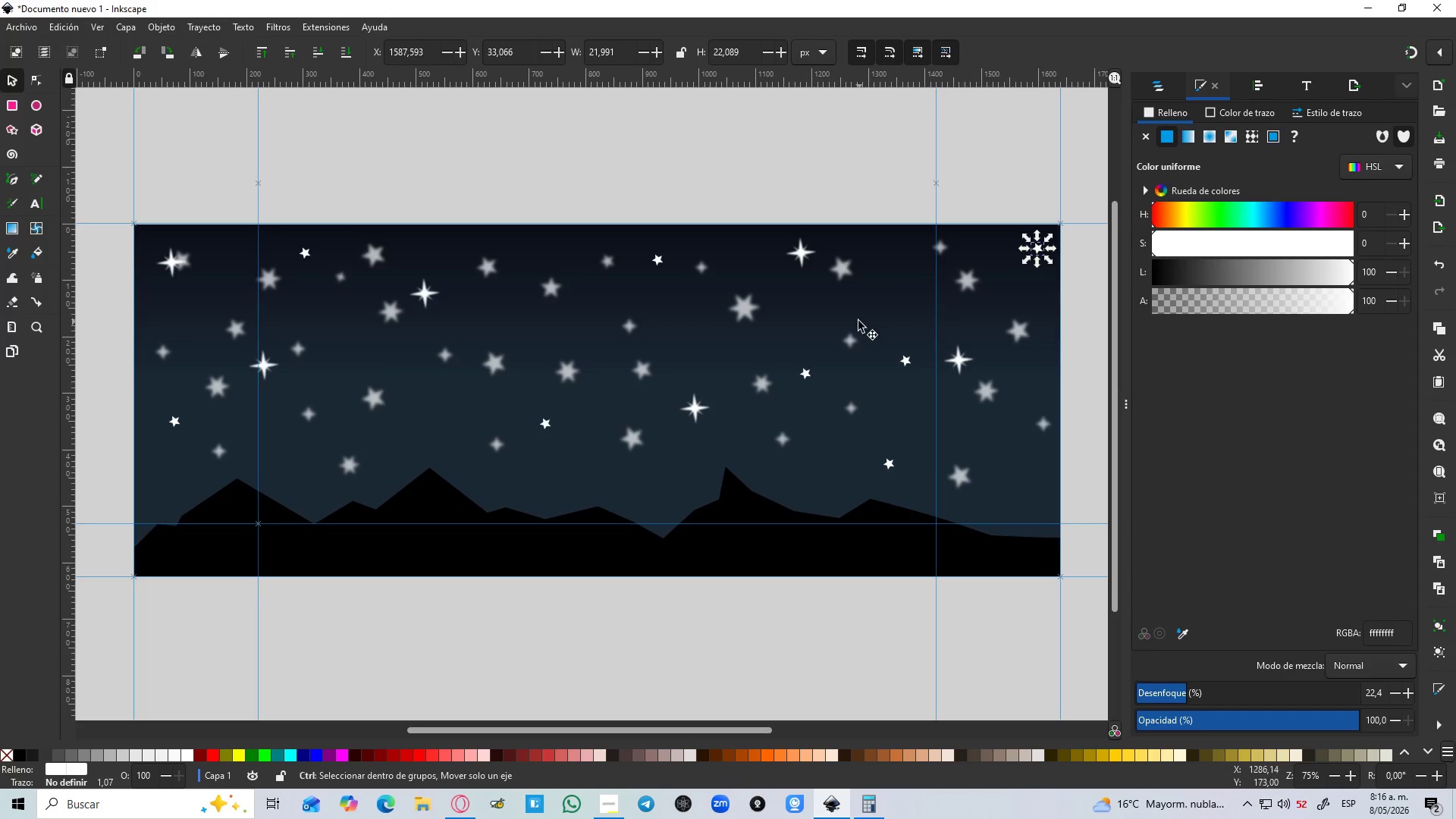 
key(Space)
 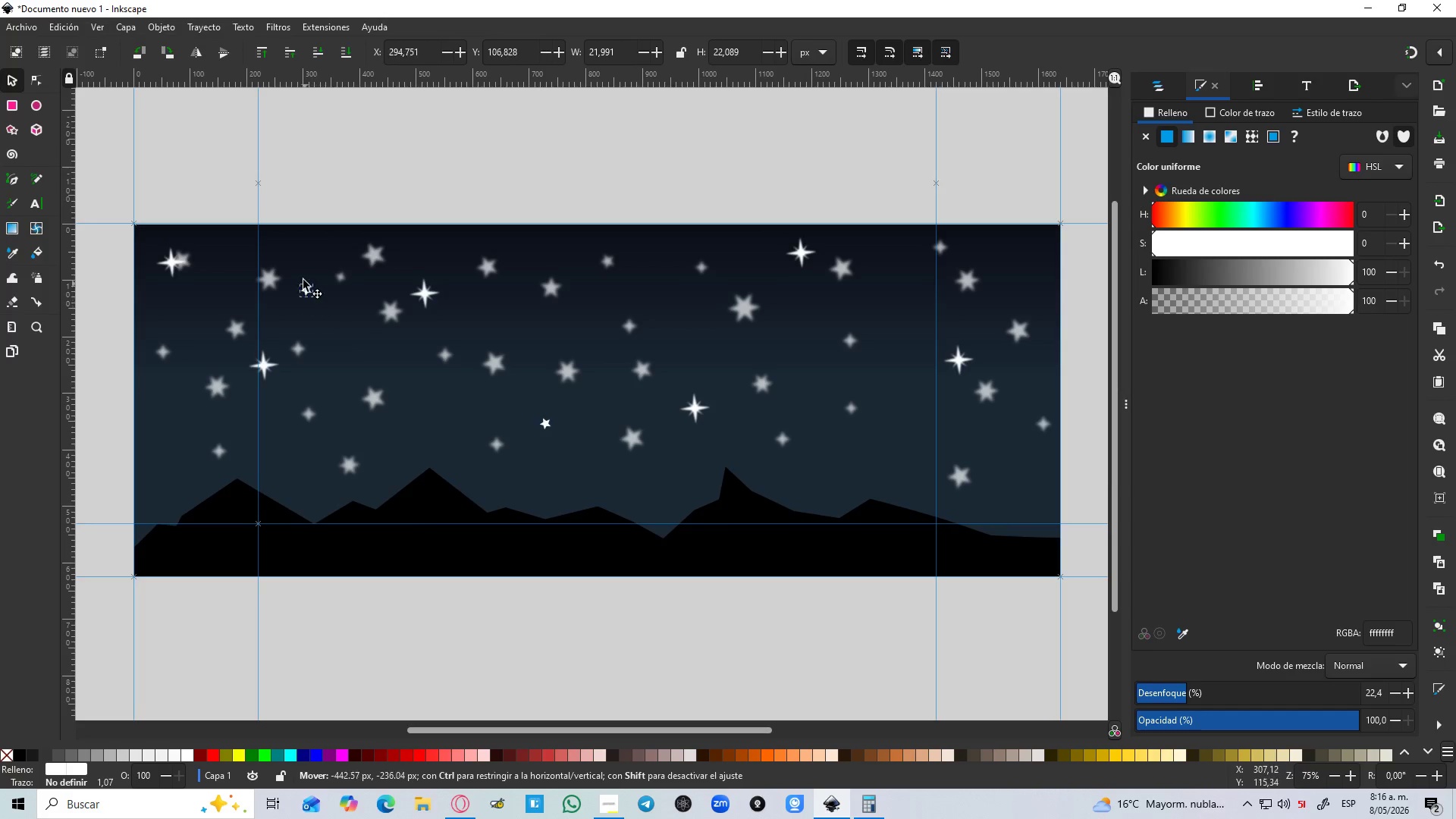 
key(Space)
 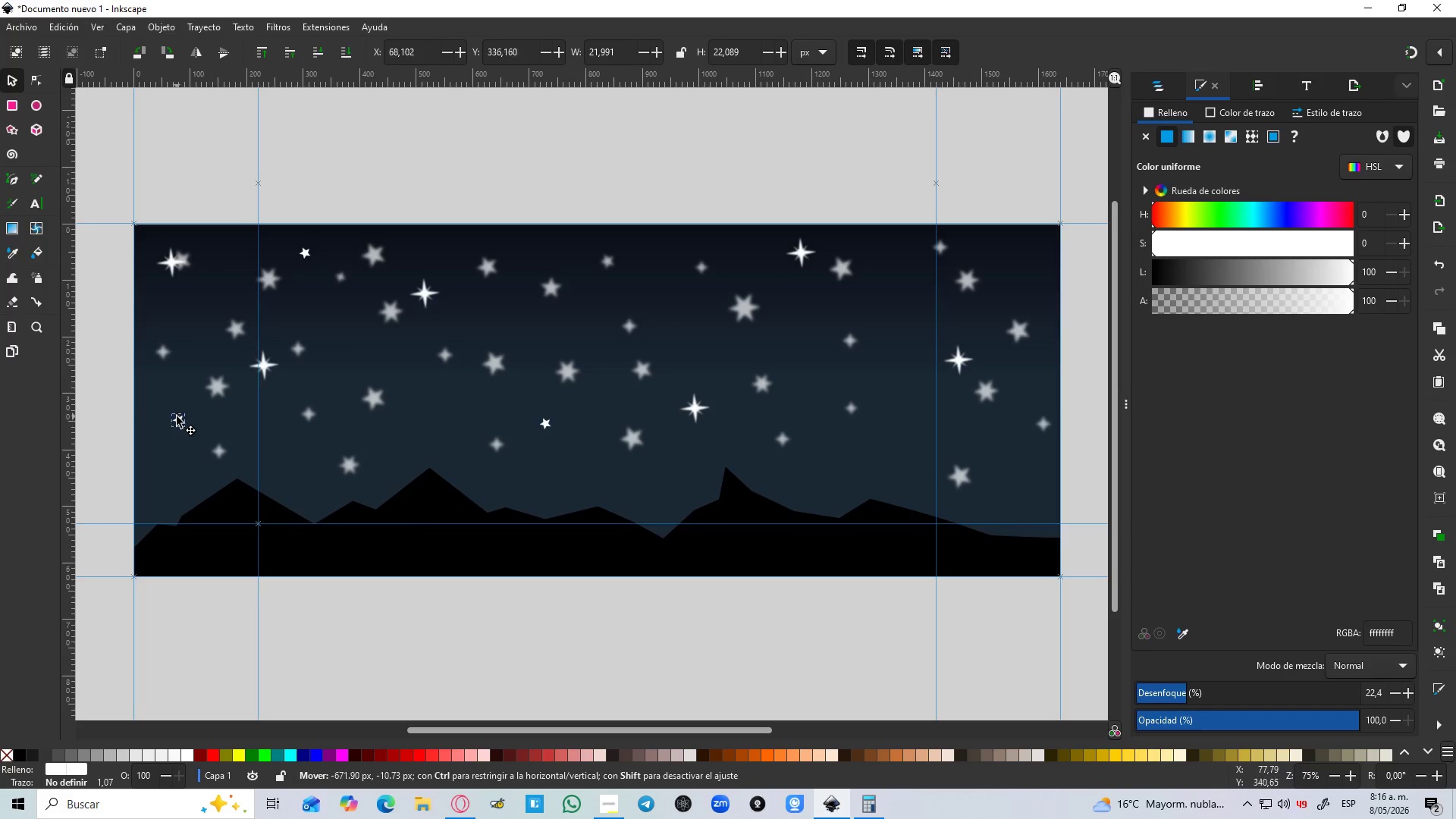 
key(Space)
 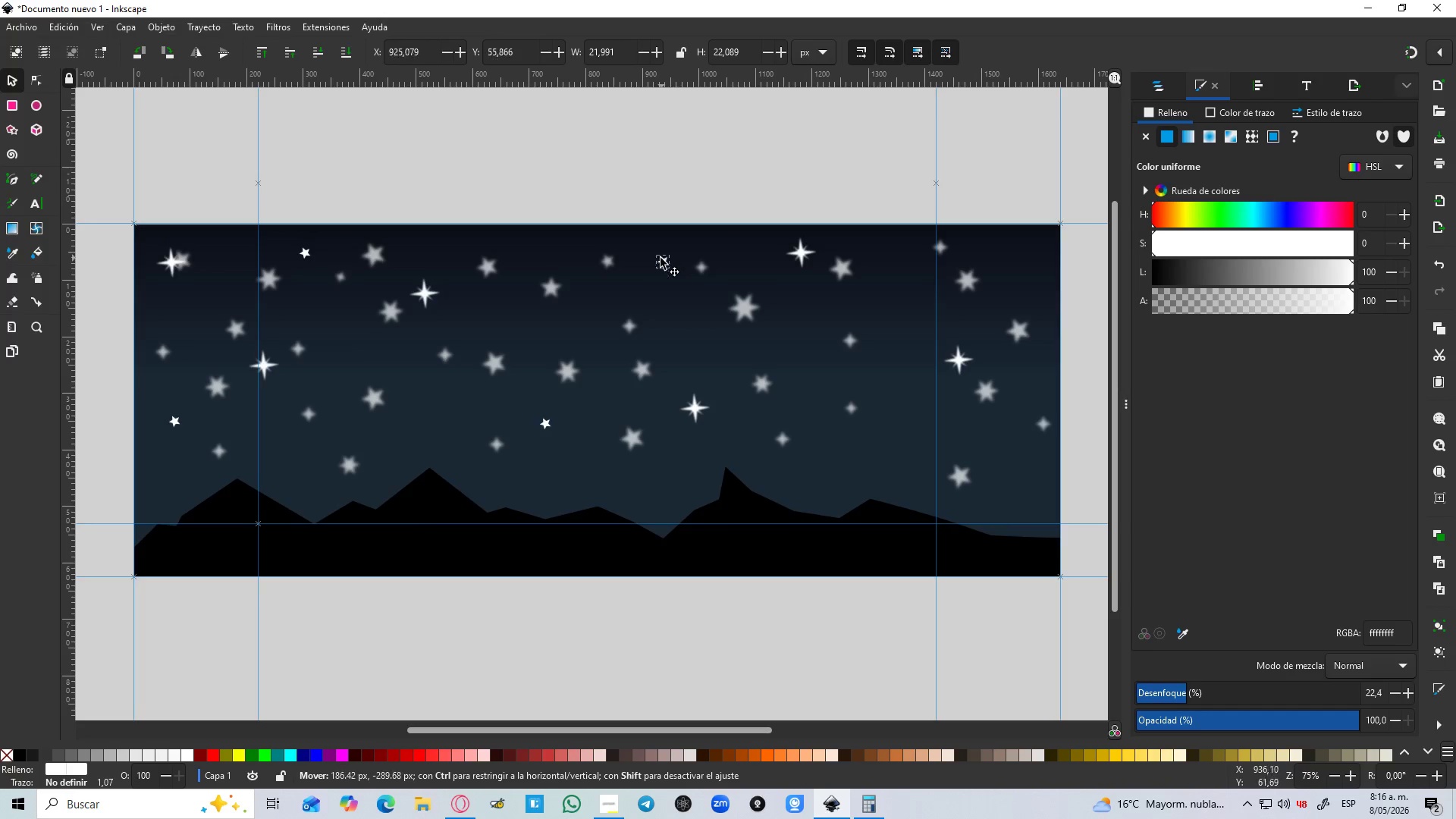 
key(Space)
 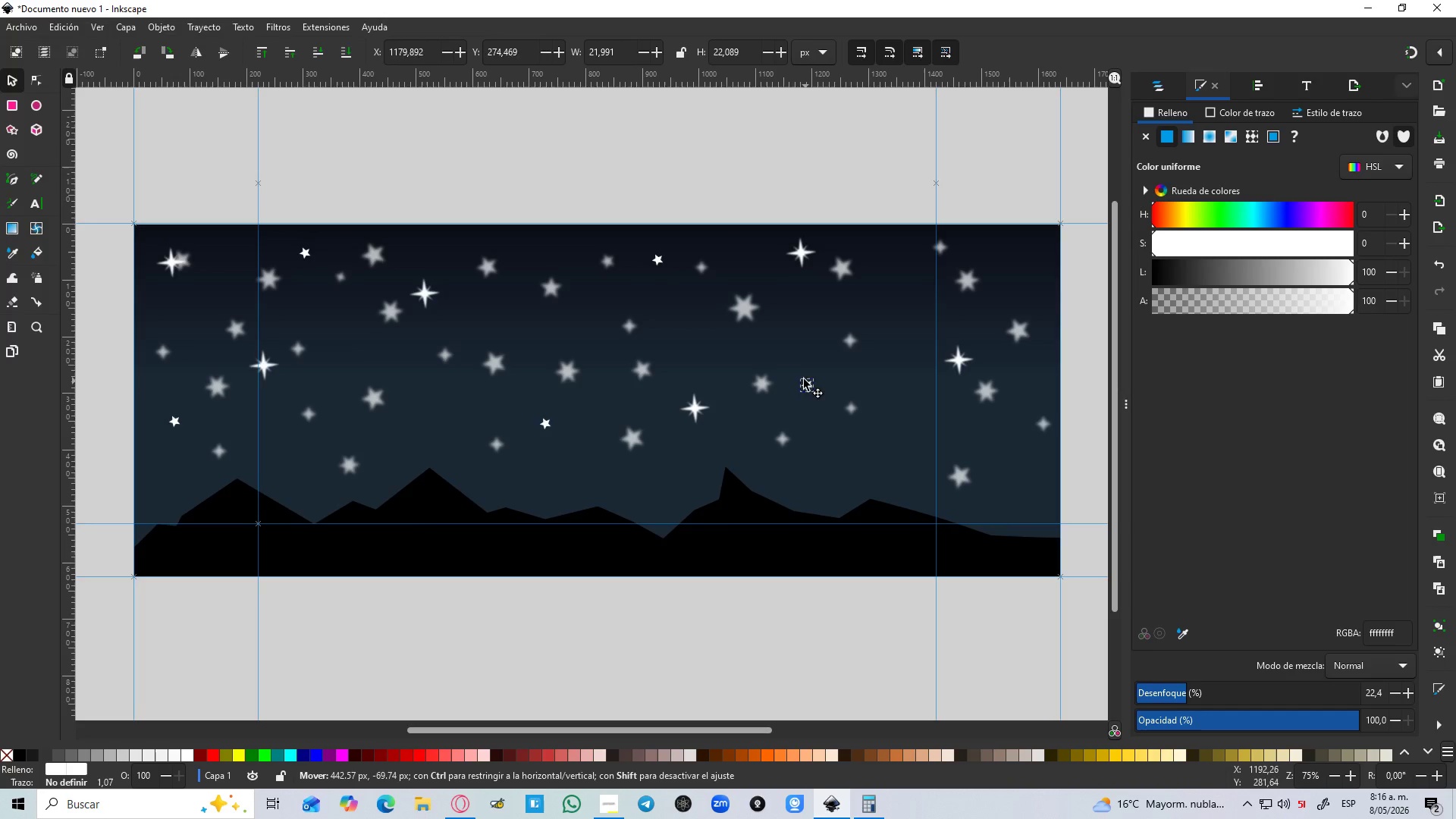 
key(Space)
 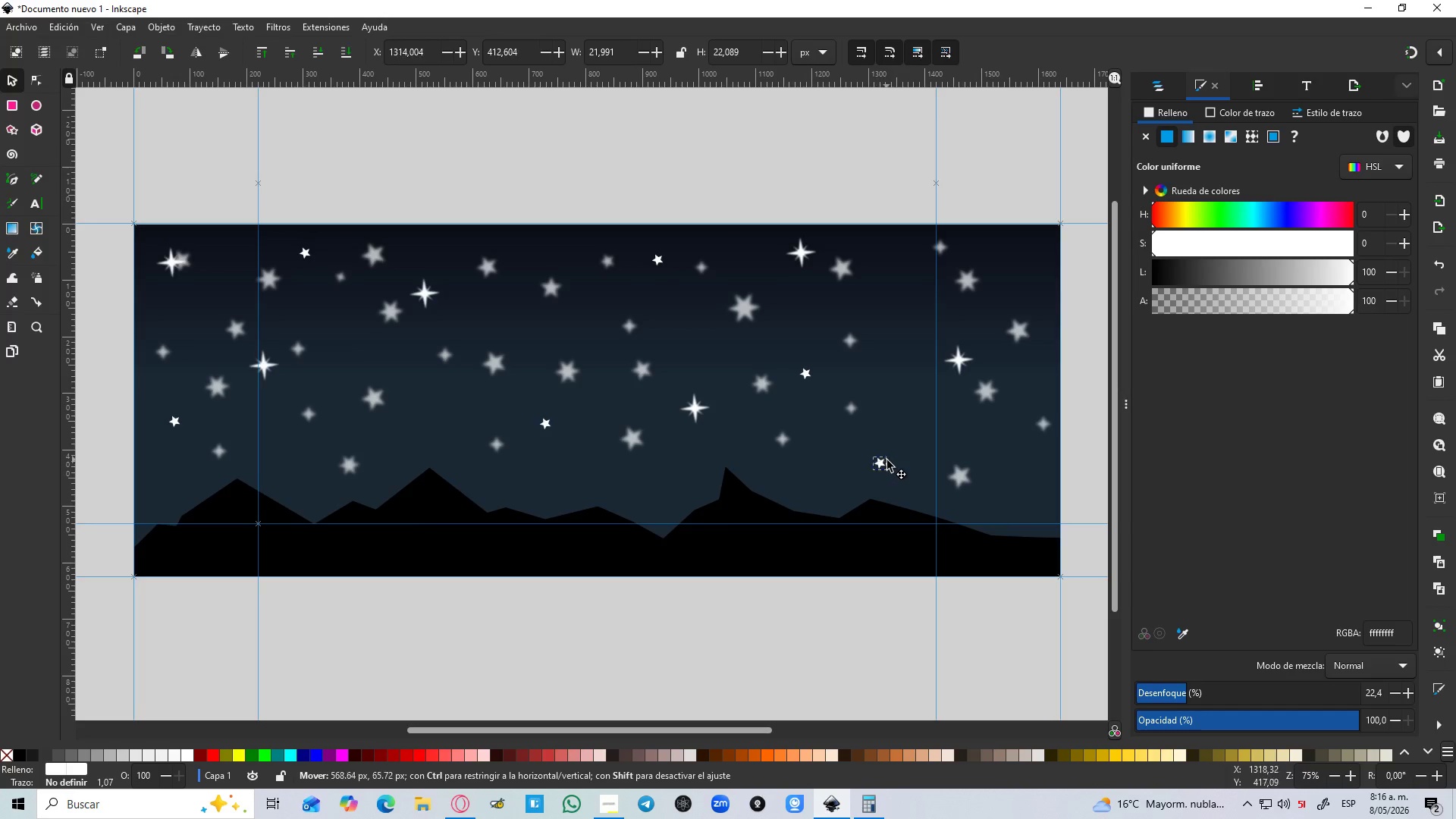 
key(Space)
 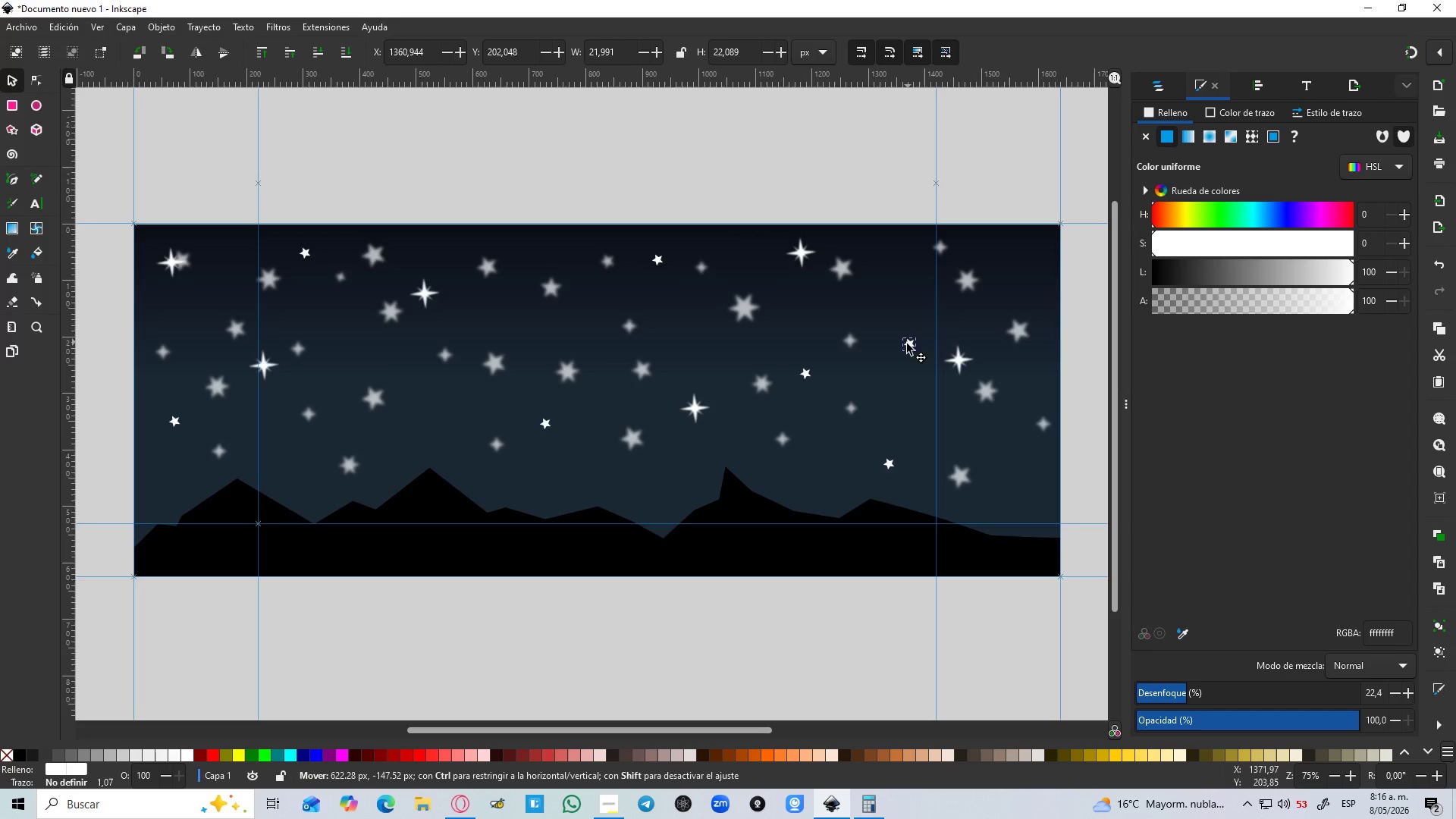 
key(Space)
 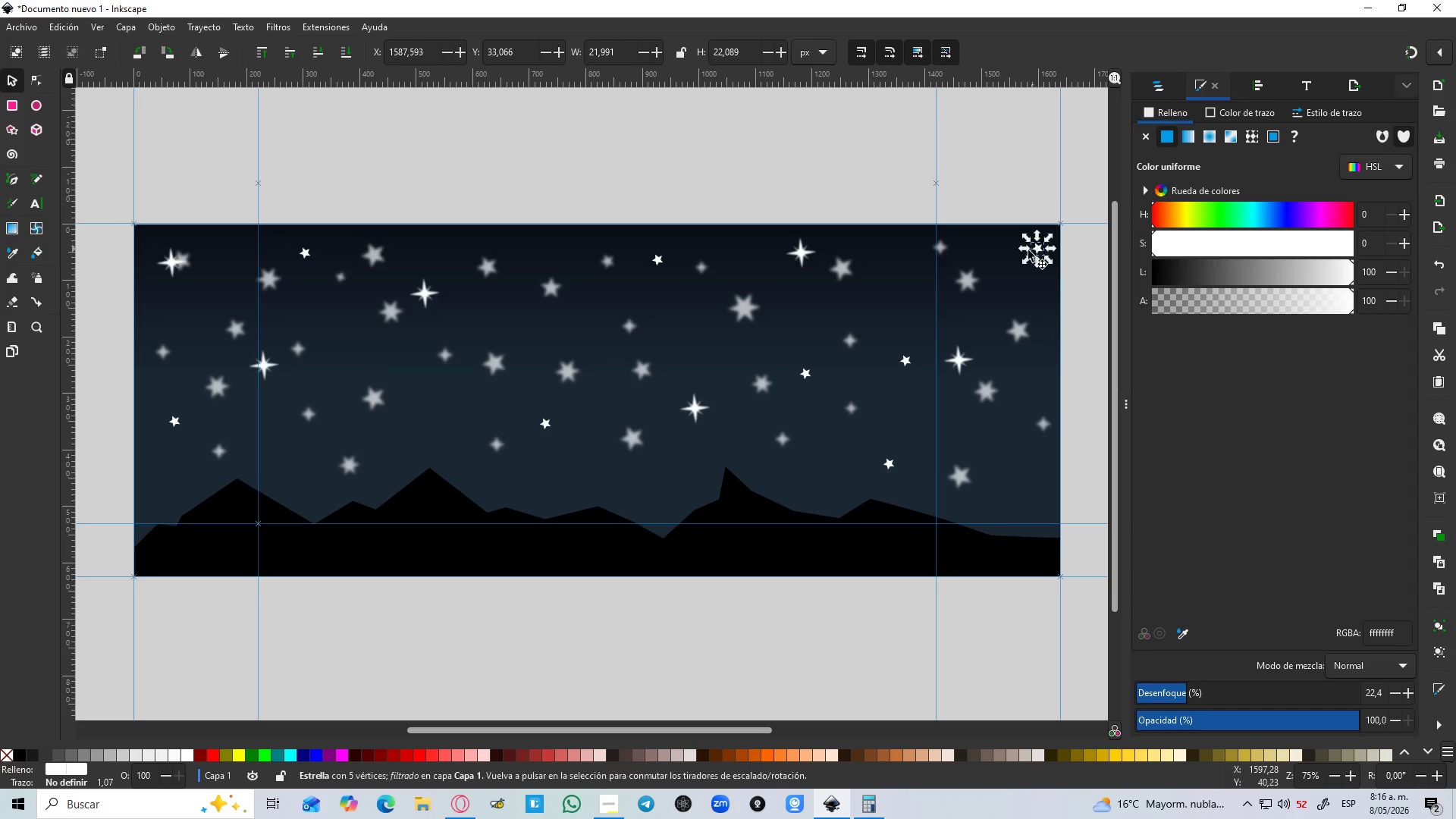 
hold_key(key=ControlLeft, duration=0.62)
scroll: coordinate [858, 321], scroll_direction: down, amount: 2.0
 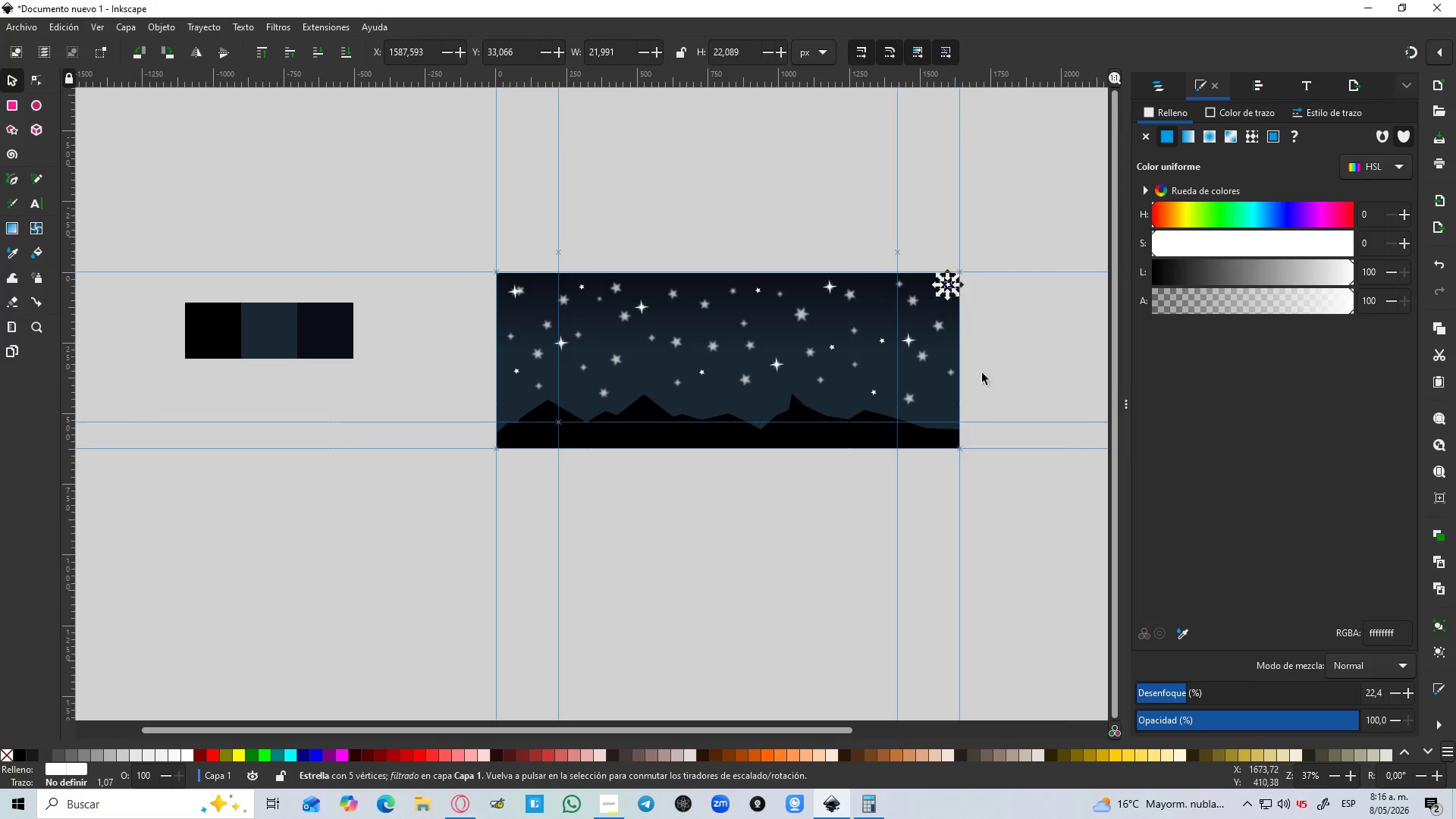 
left_click([1003, 347])
 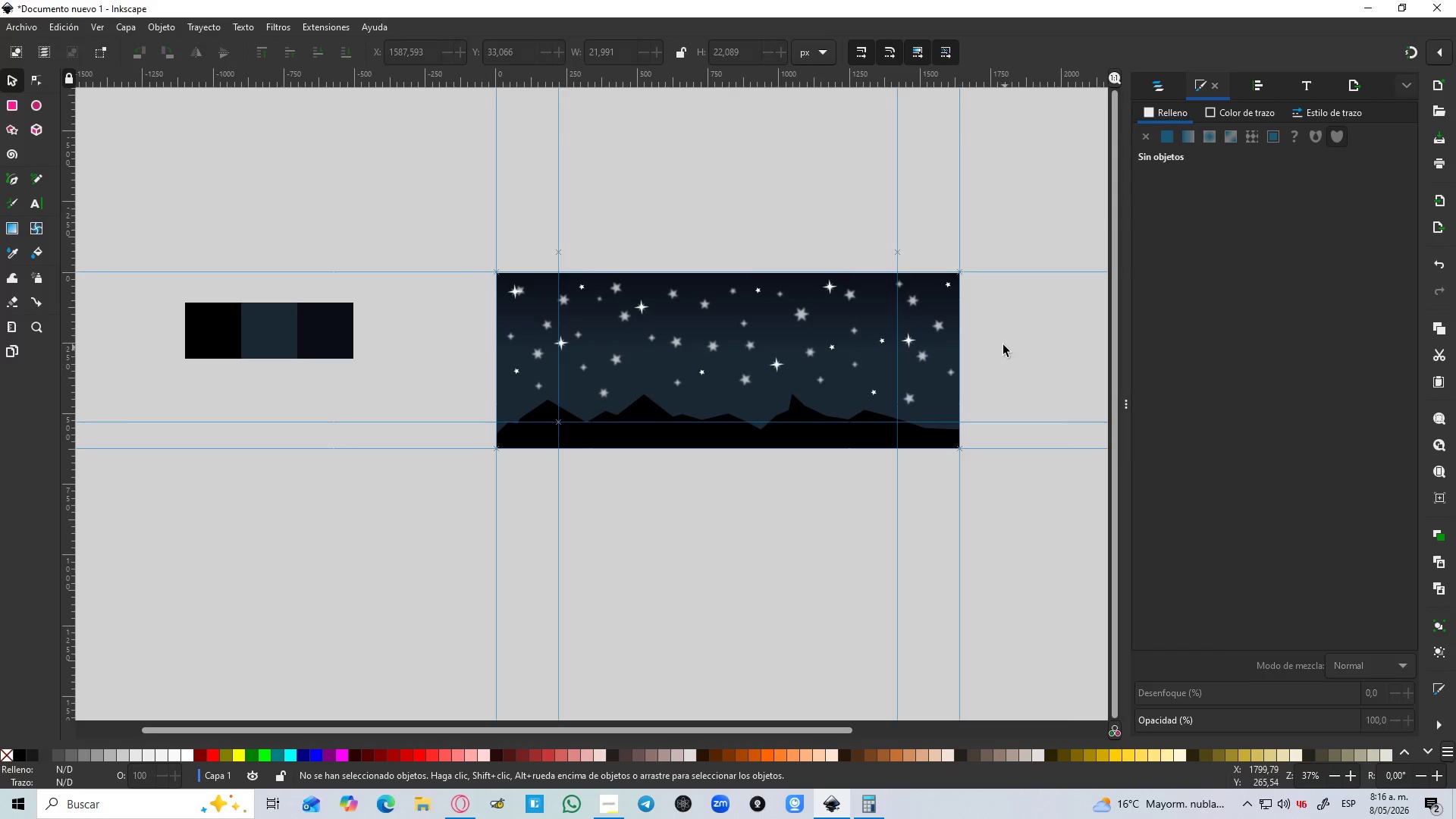 
hold_key(key=ControlLeft, duration=1.38)
scroll: coordinate [989, 339], scroll_direction: down, amount: 1.0
 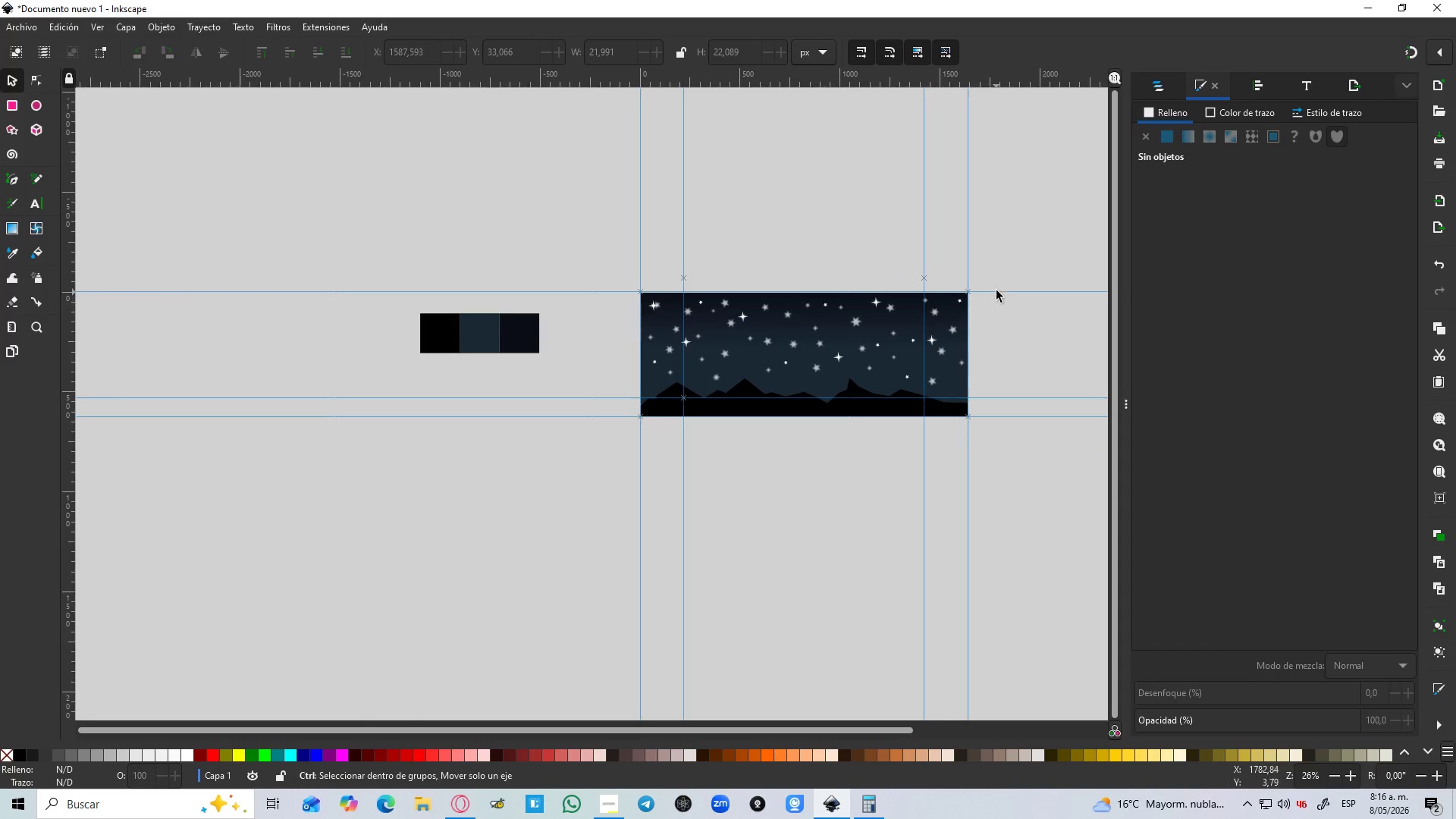 
scroll: coordinate [996, 290], scroll_direction: up, amount: 2.0
 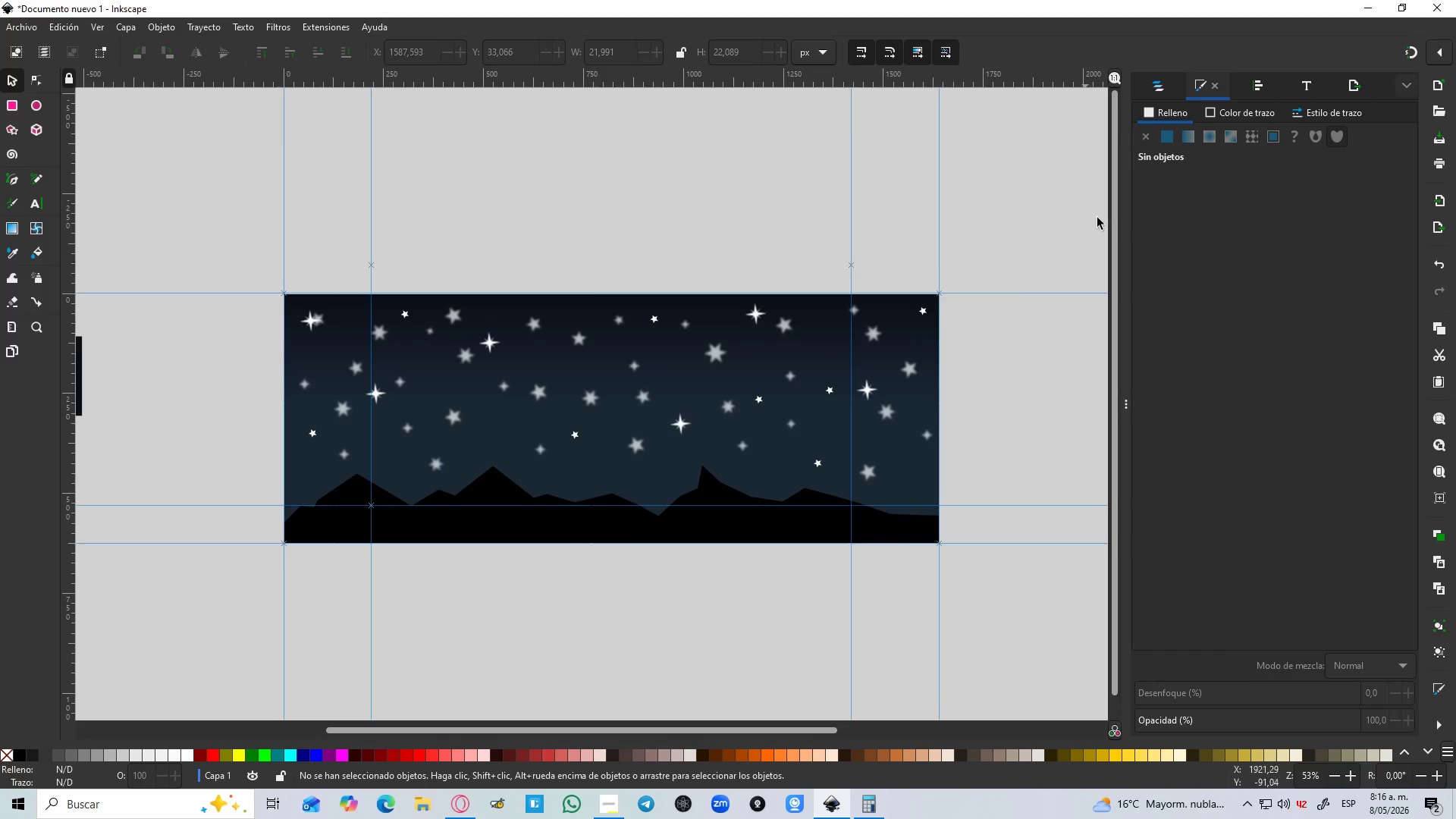 
left_click([1152, 78])
 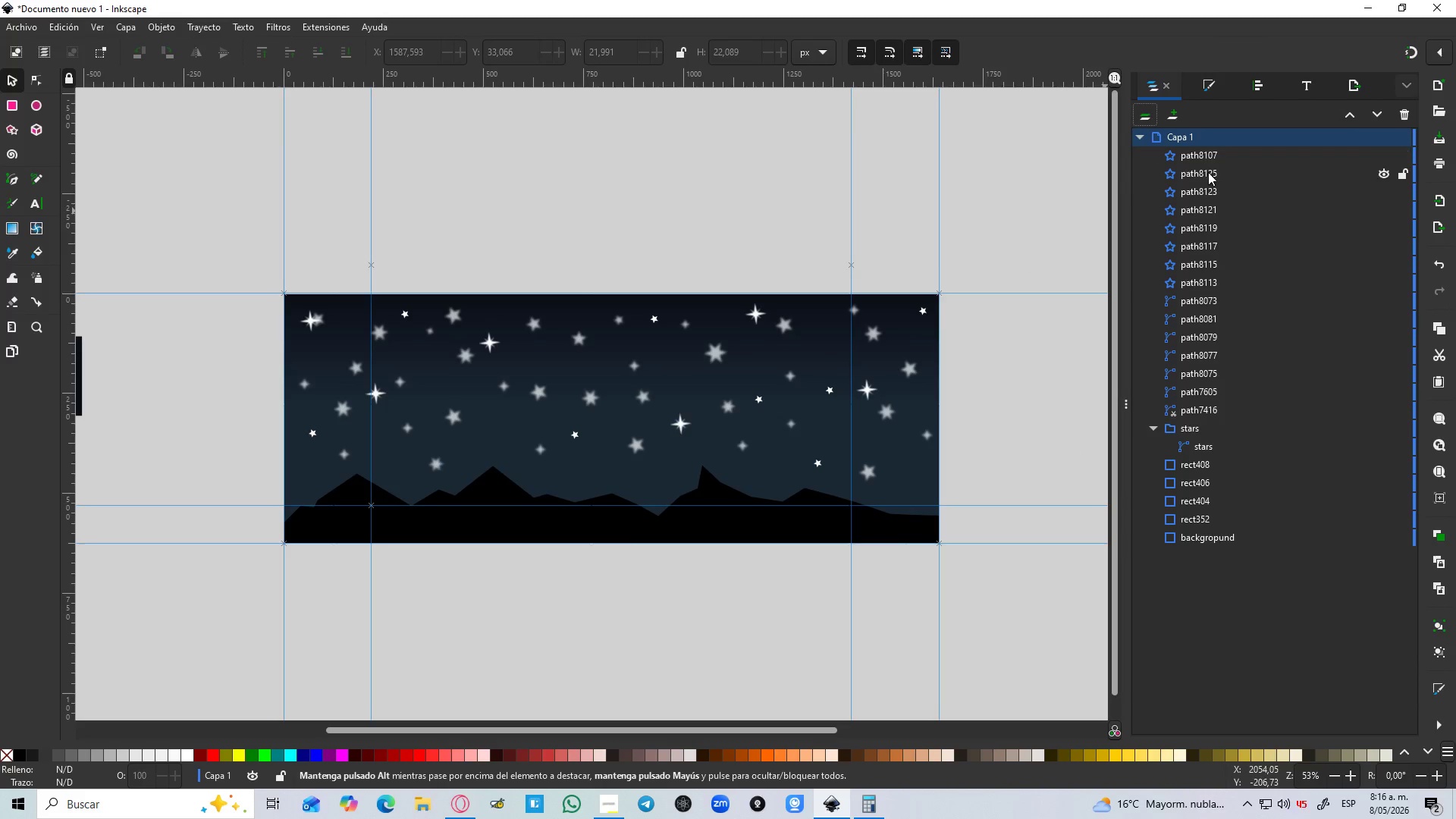 
left_click([1207, 161])
 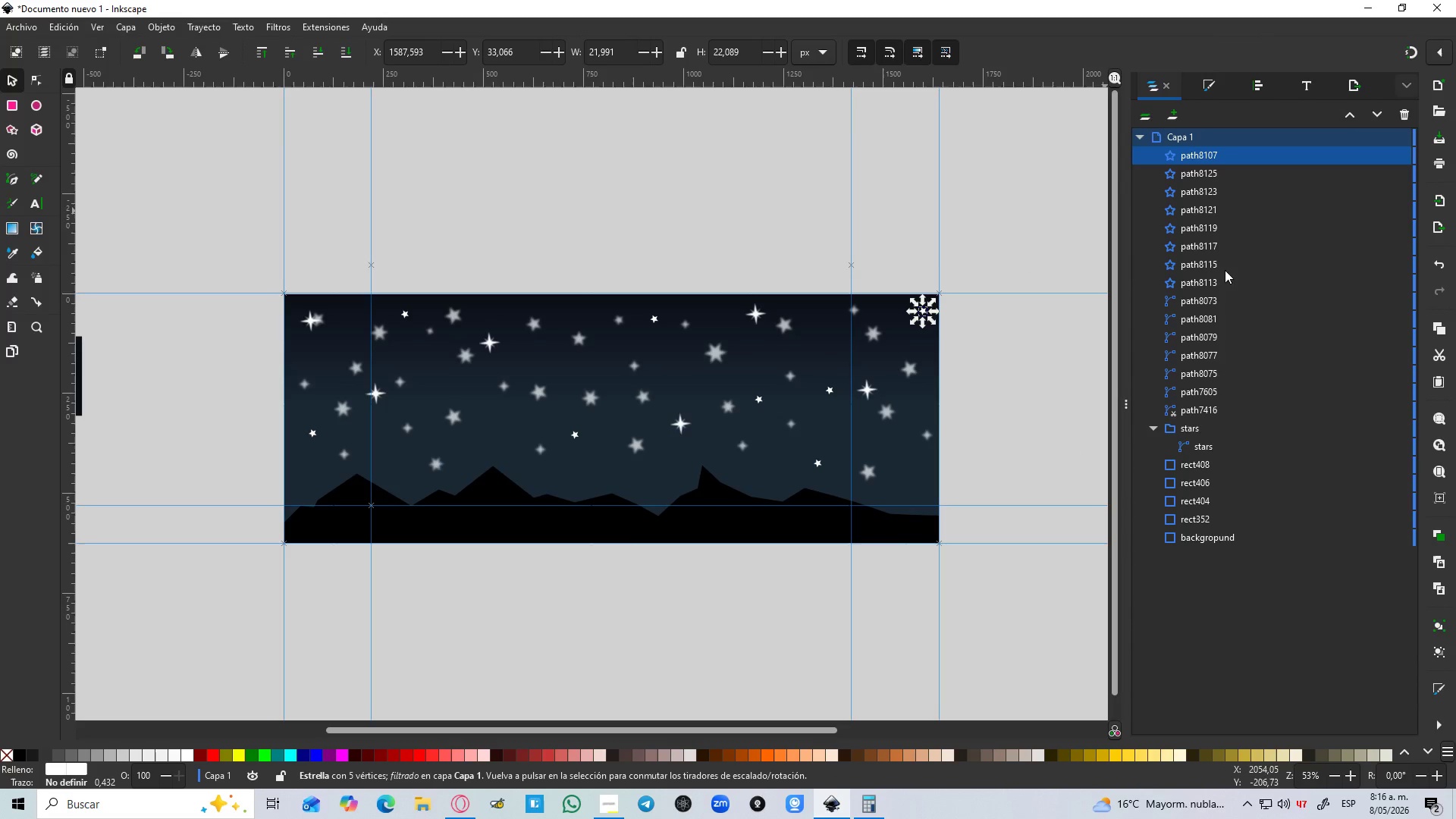 
hold_key(key=ShiftLeft, duration=0.81)
left_click([1212, 287])
 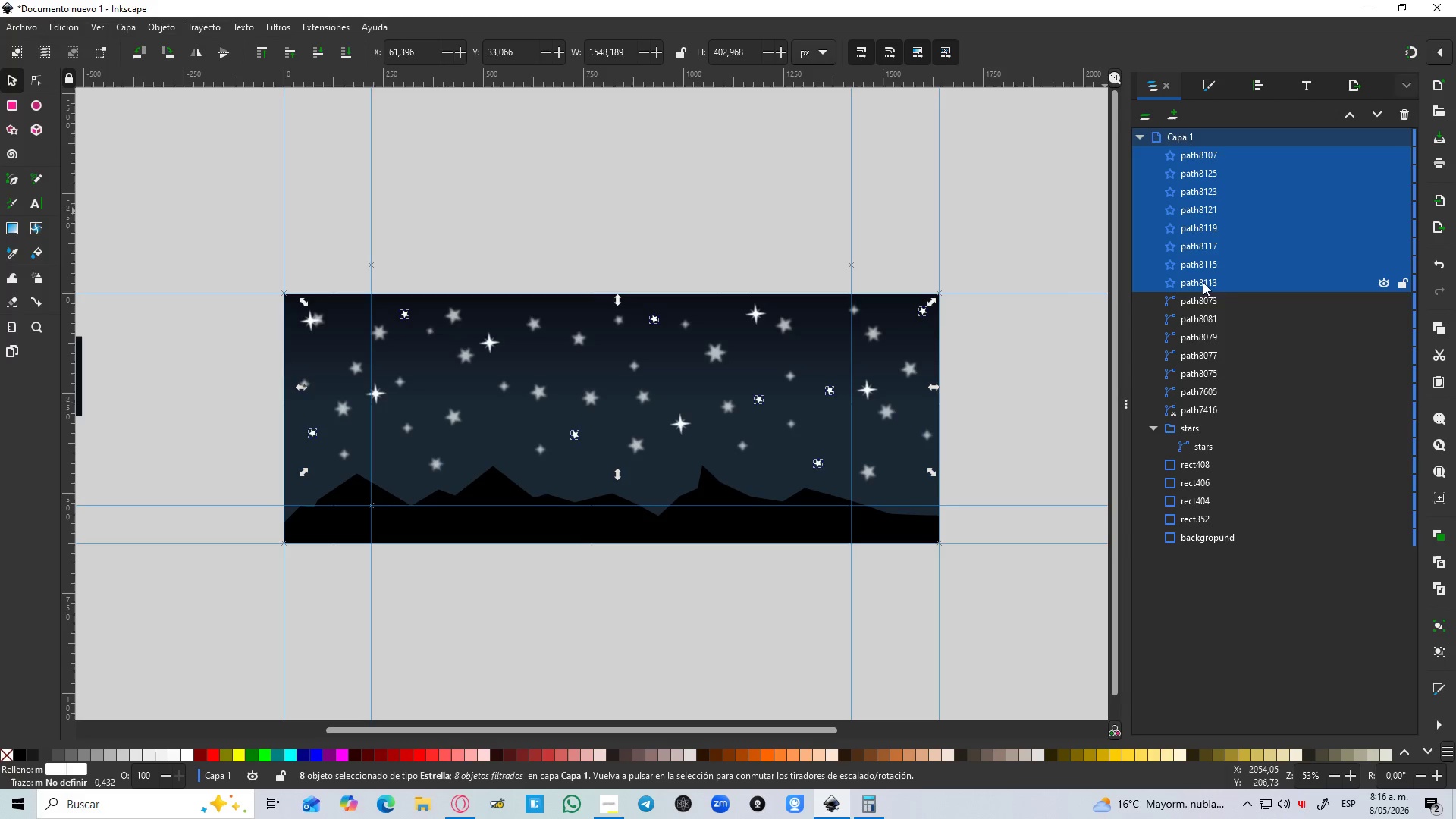 
hold_key(key=ShiftLeft, duration=1.52)
left_click([1197, 298])
 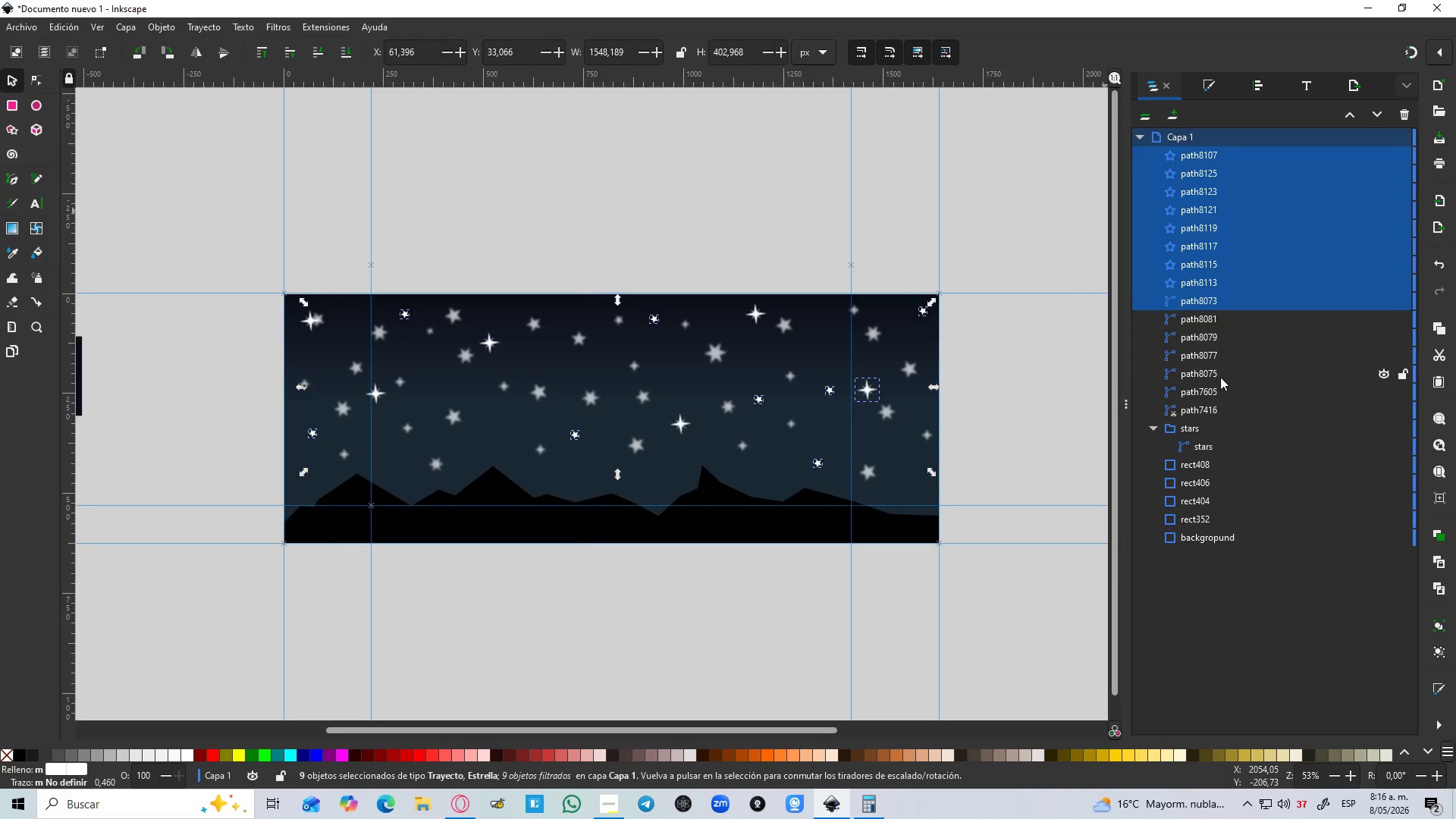 
hold_key(key=ShiftLeft, duration=0.72)
left_click([1215, 395])
 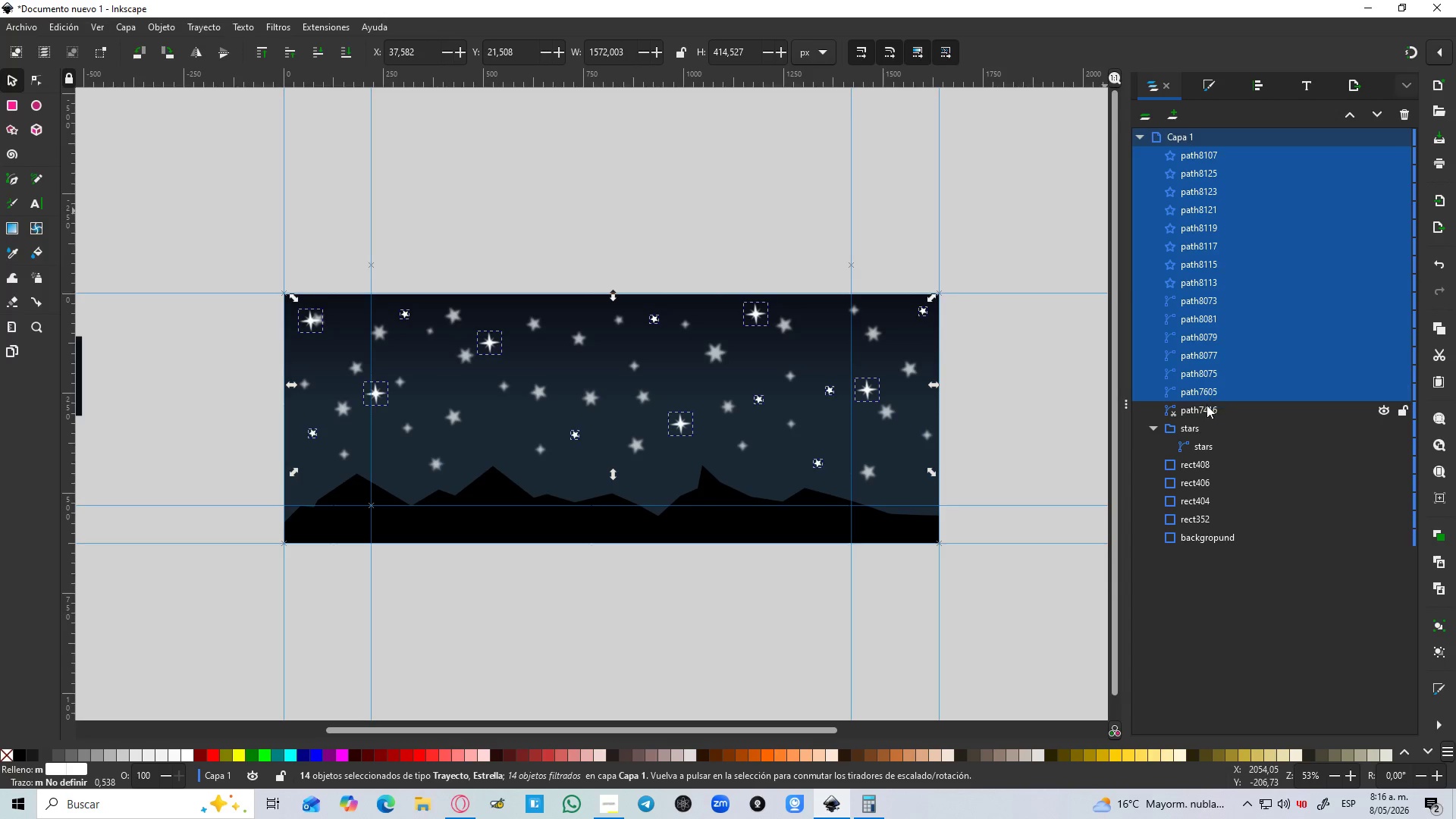 
left_click_drag(start_coordinate=[1205, 388], to_coordinate=[1216, 427])
 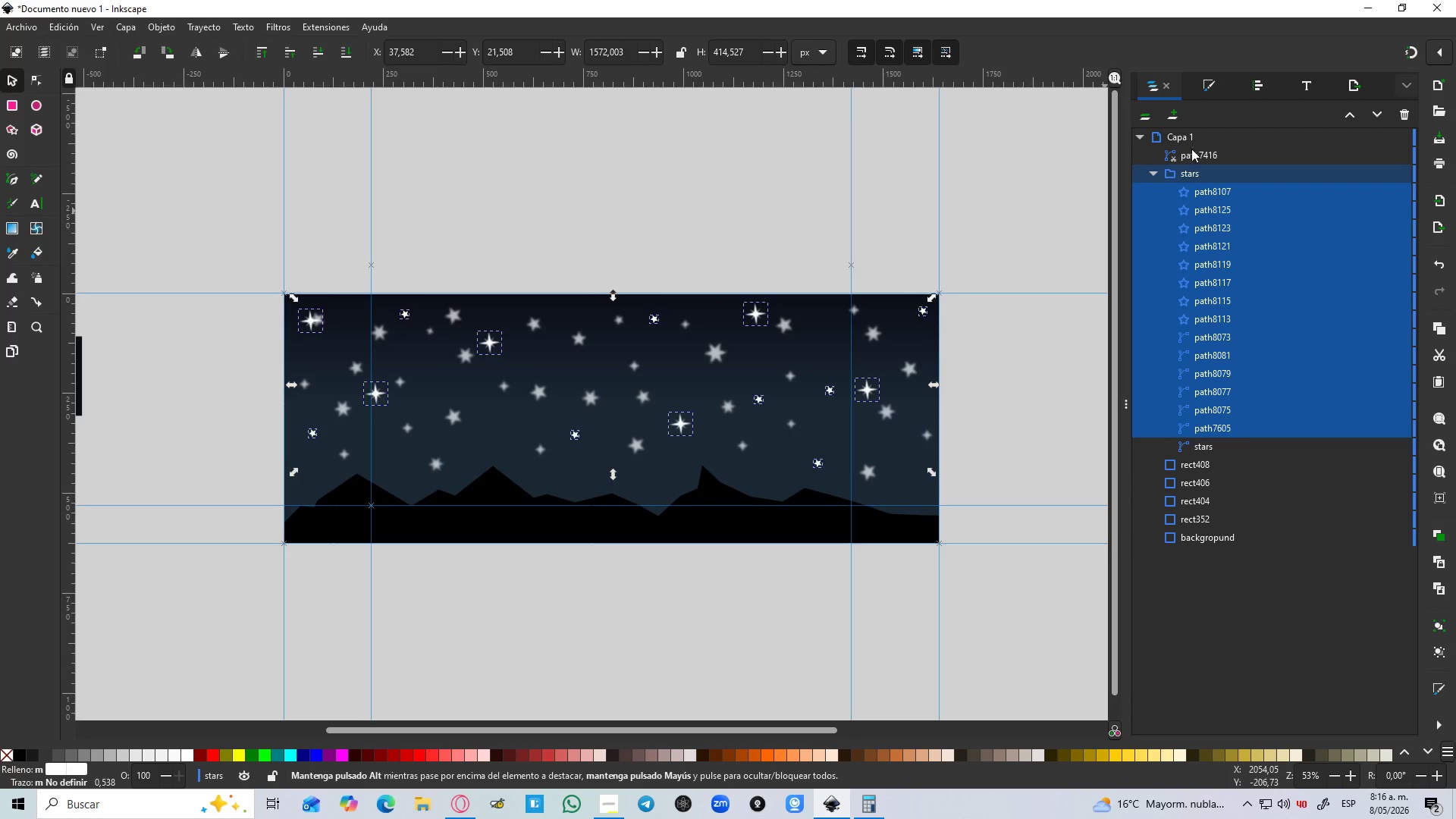 
double_click([1192, 156])
 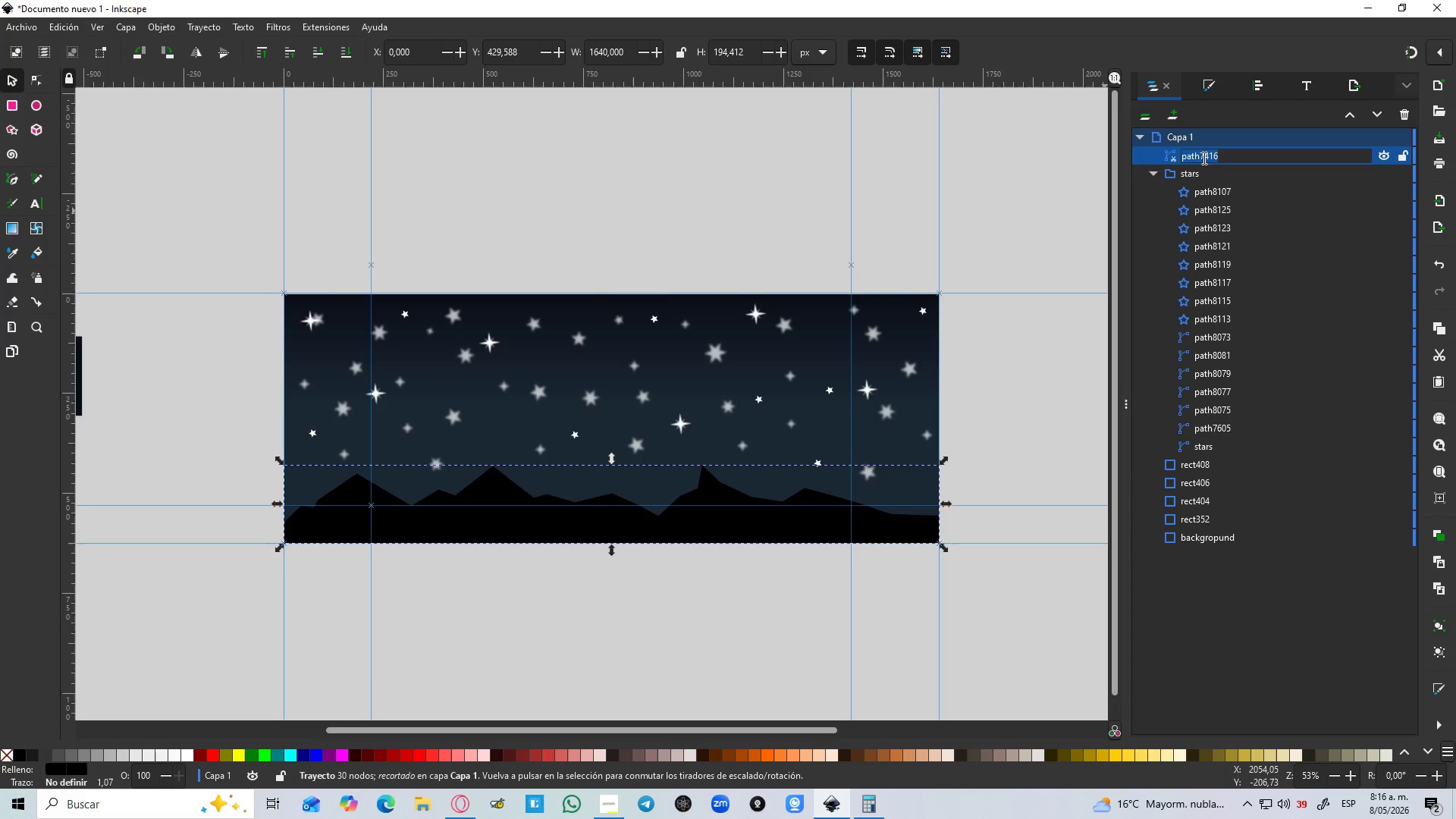 
type(mountains)
 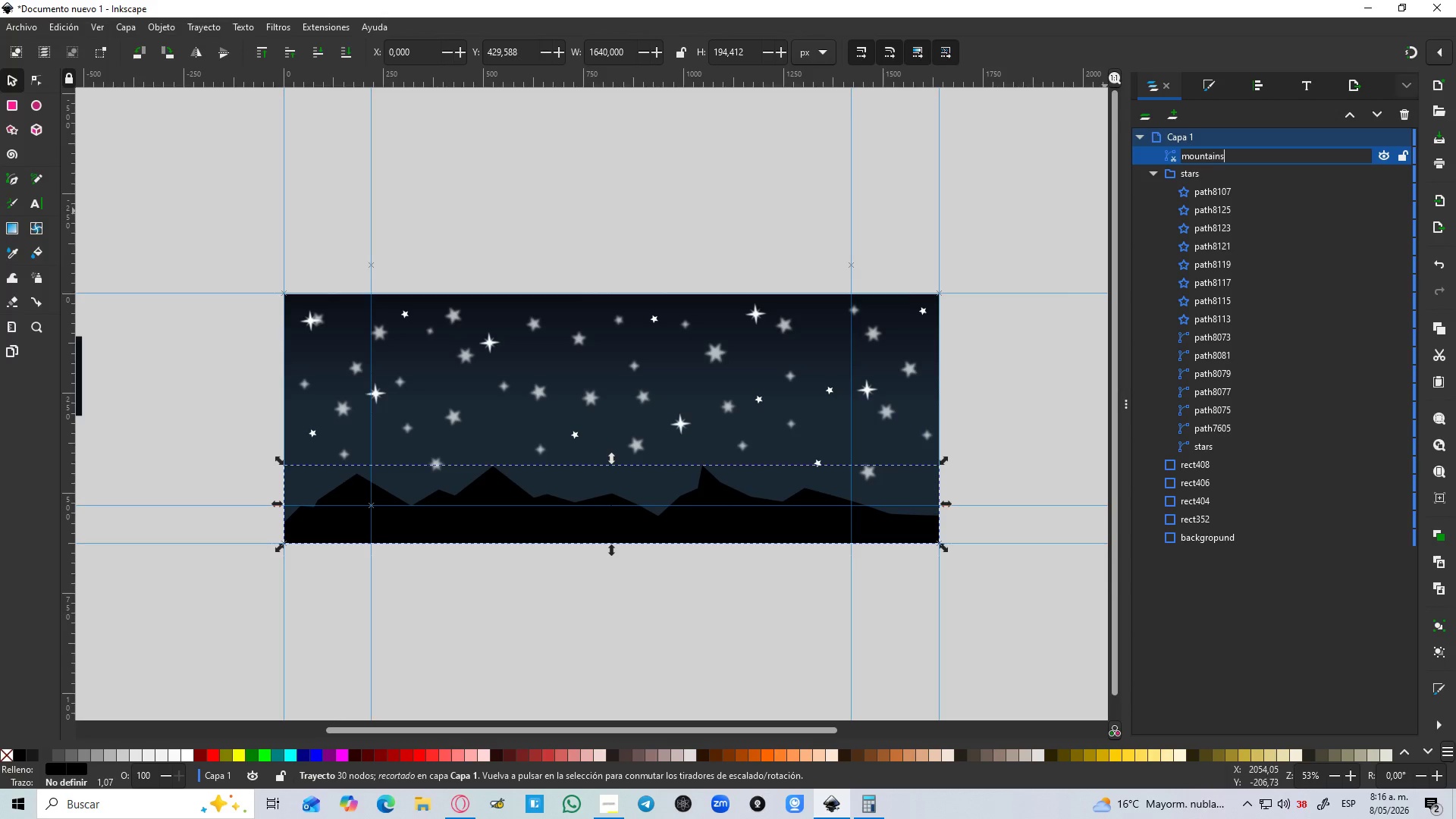 
key(Enter)
 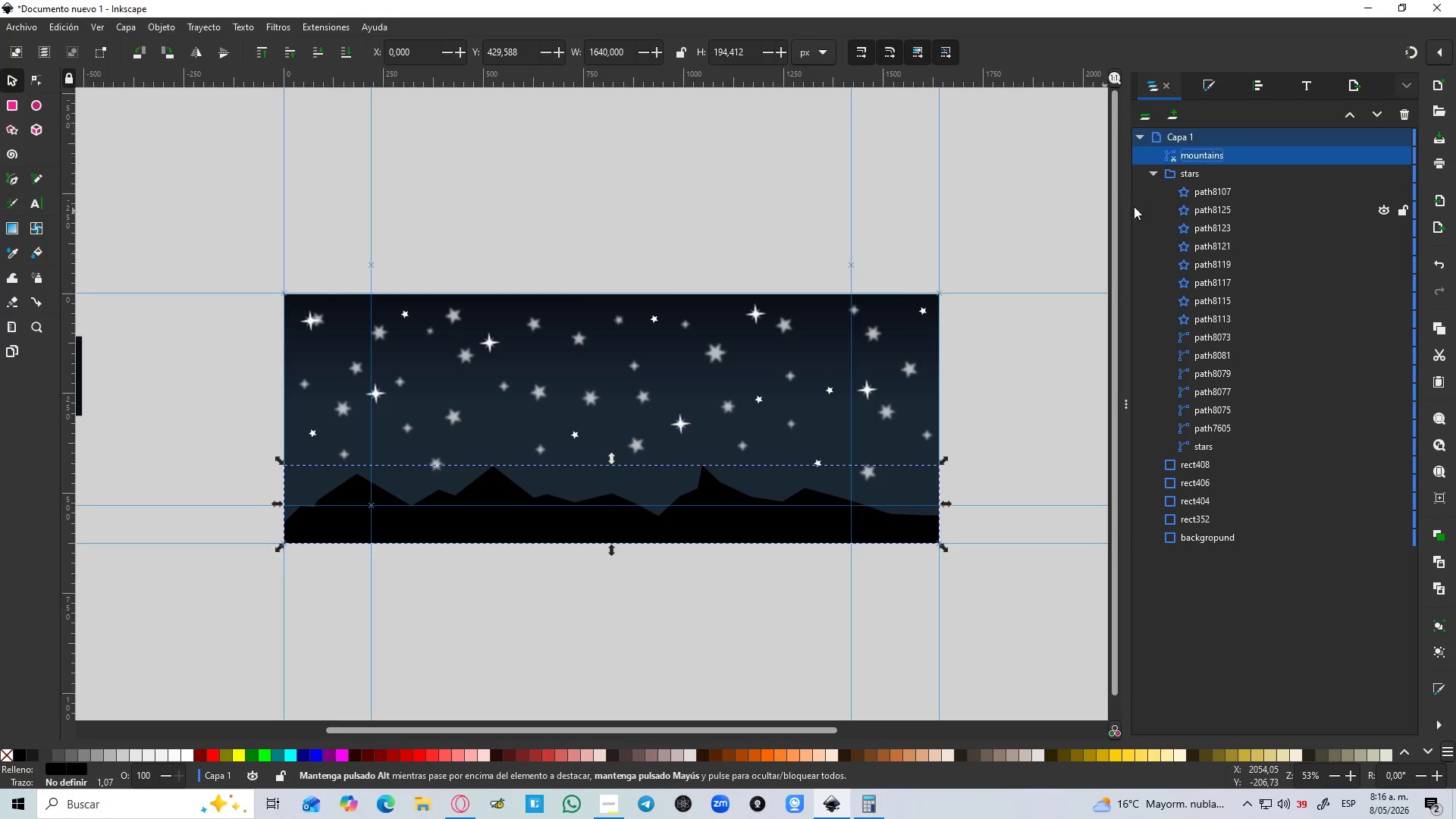 
left_click([1151, 179])
 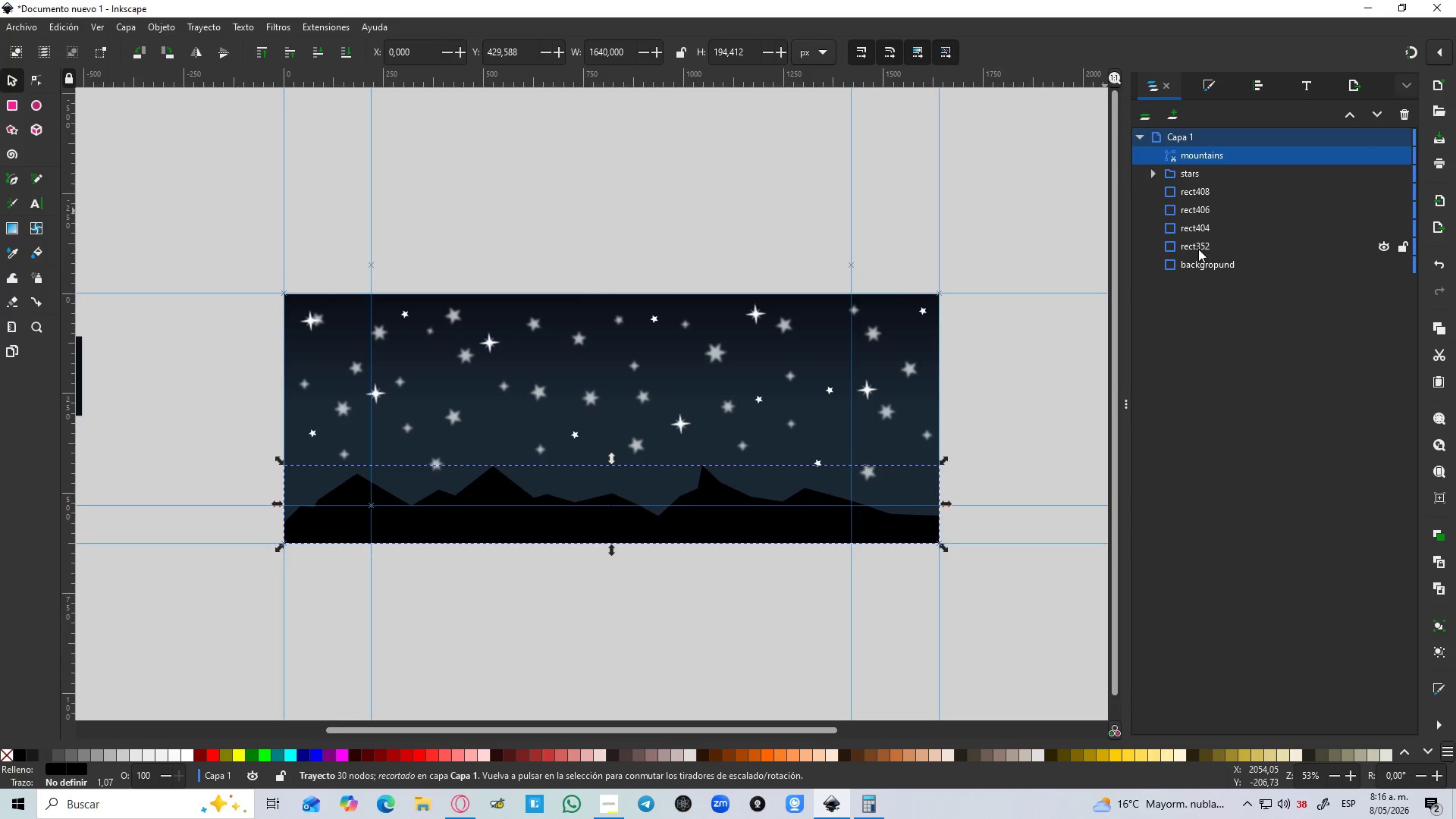 
left_click([1023, 466])
 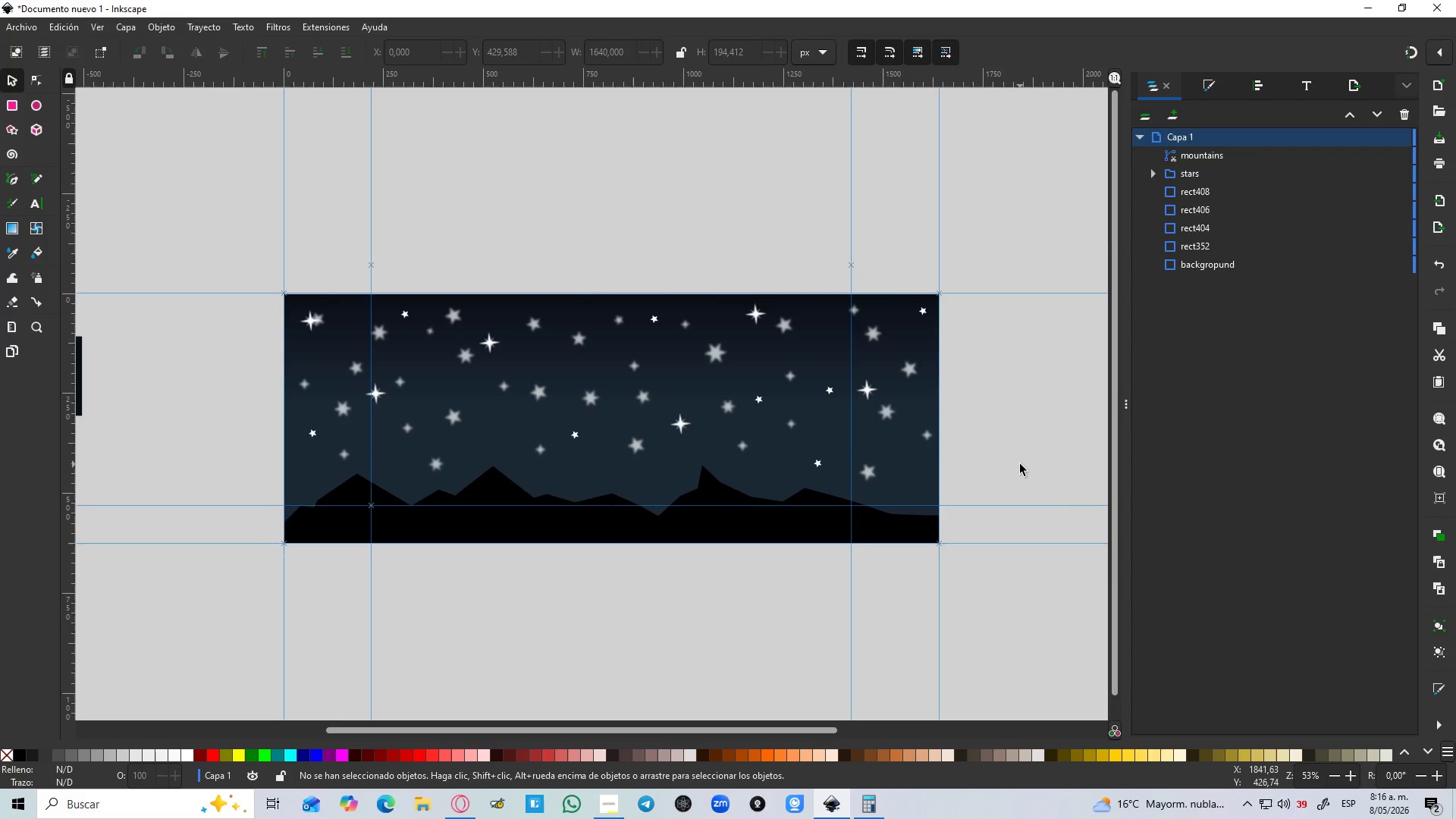 
hold_key(key=ControlLeft, duration=1.3)
scroll: coordinate [741, 428], scroll_direction: up, amount: 2.0
 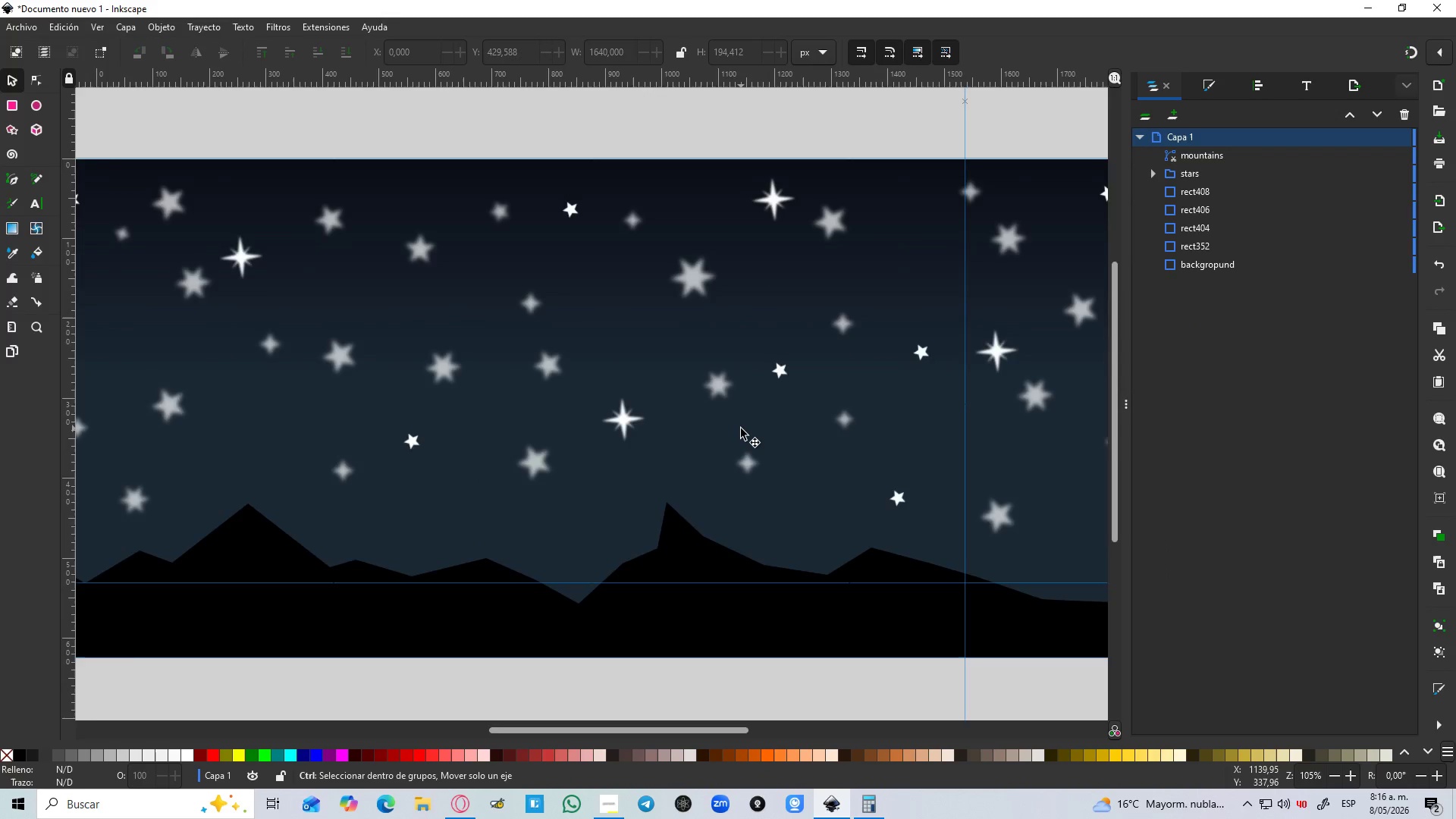 
scroll: coordinate [741, 428], scroll_direction: down, amount: 2.0
 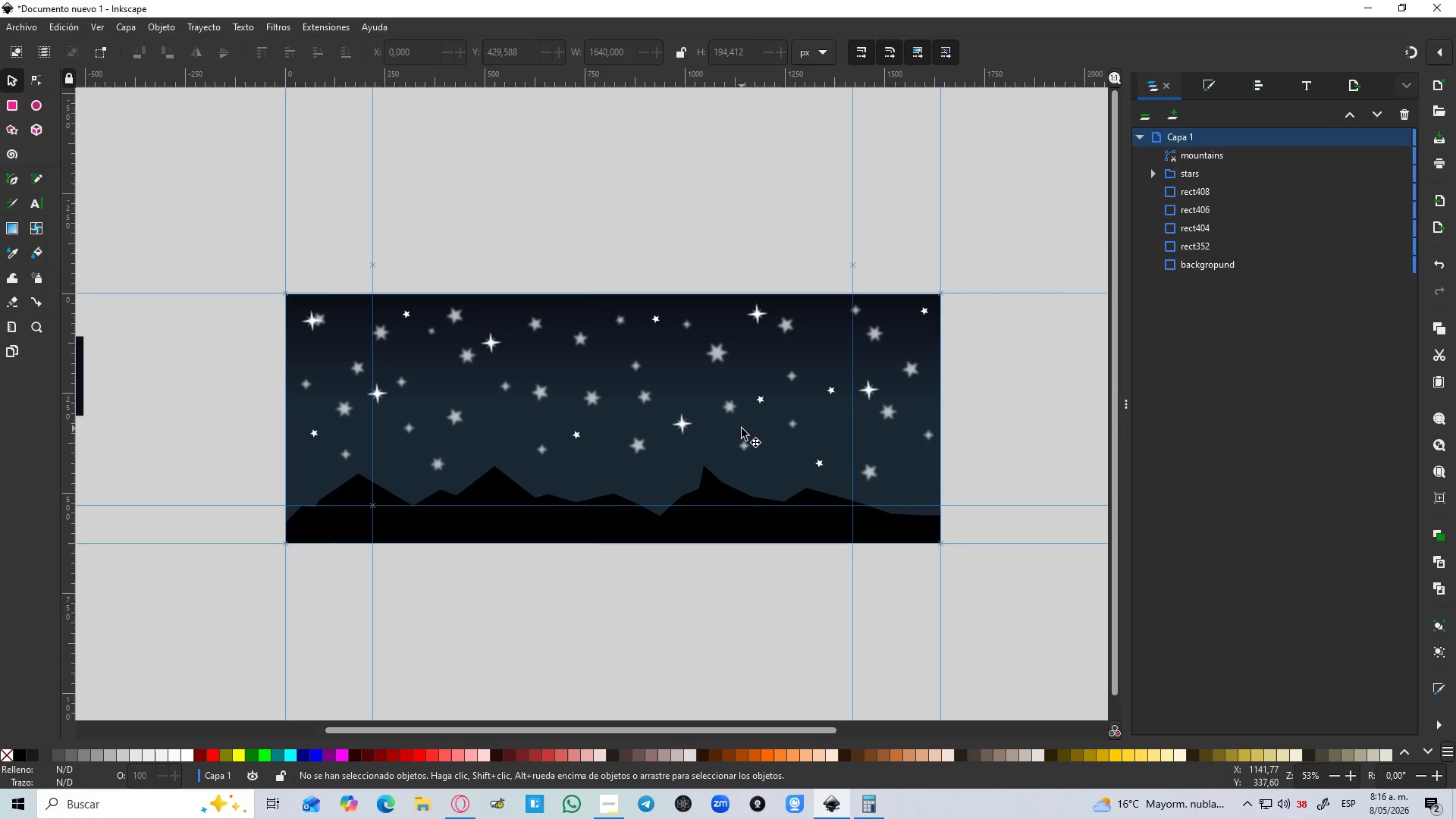 
hold_key(key=ControlLeft, duration=0.94)
 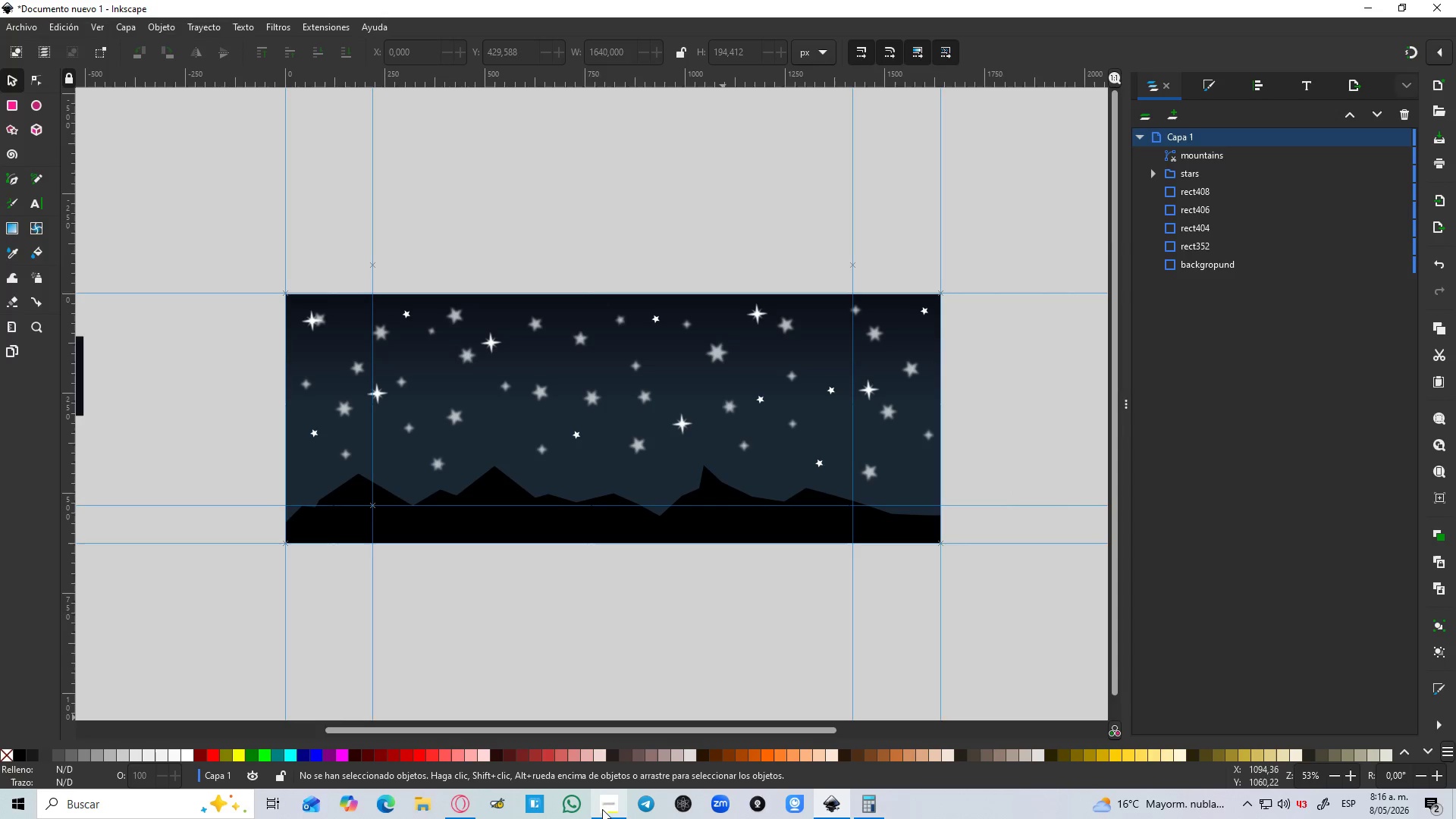 
left_click([602, 812])